 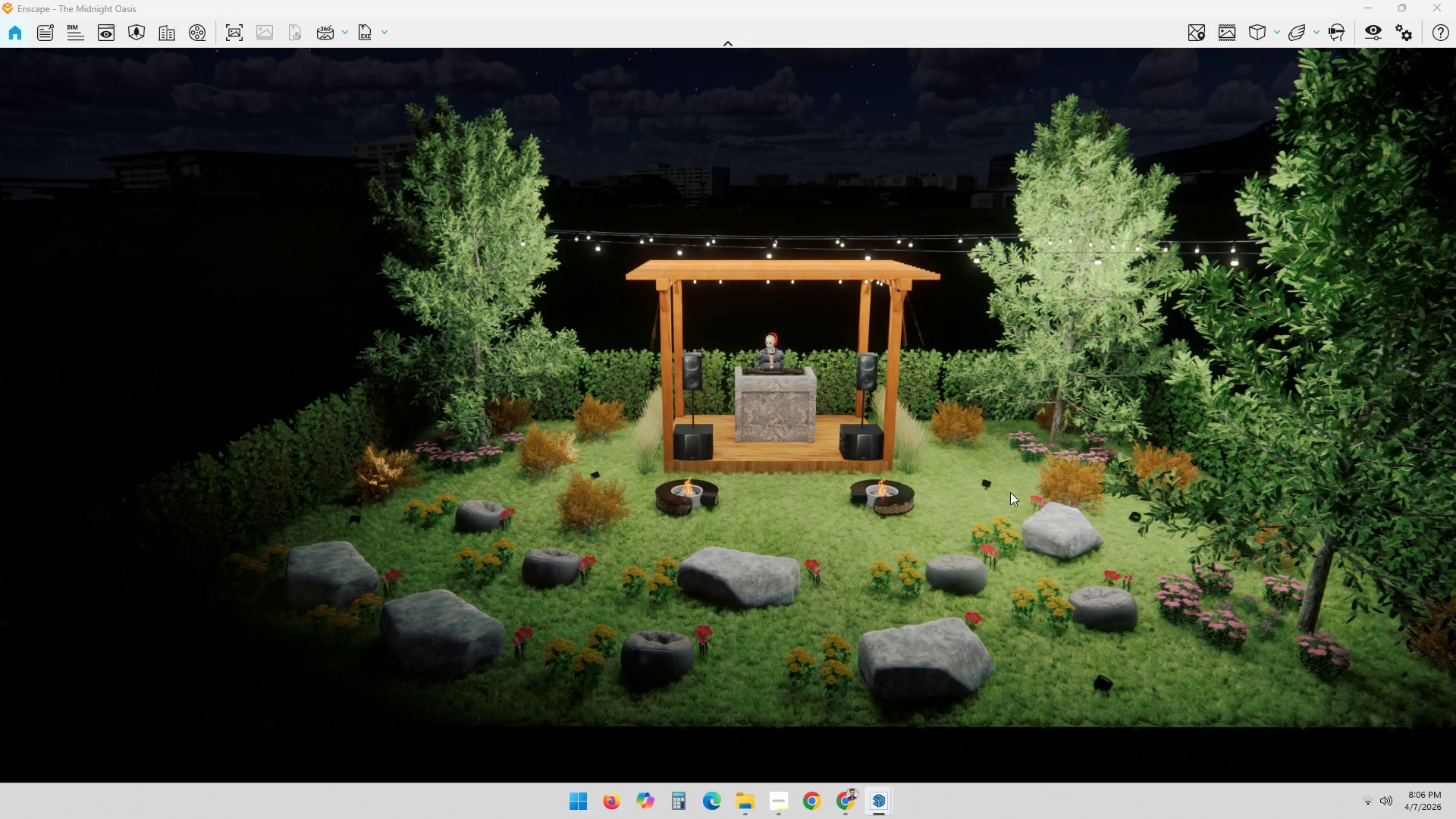 
scroll: coordinate [955, 494], scroll_direction: up, amount: 1.0
 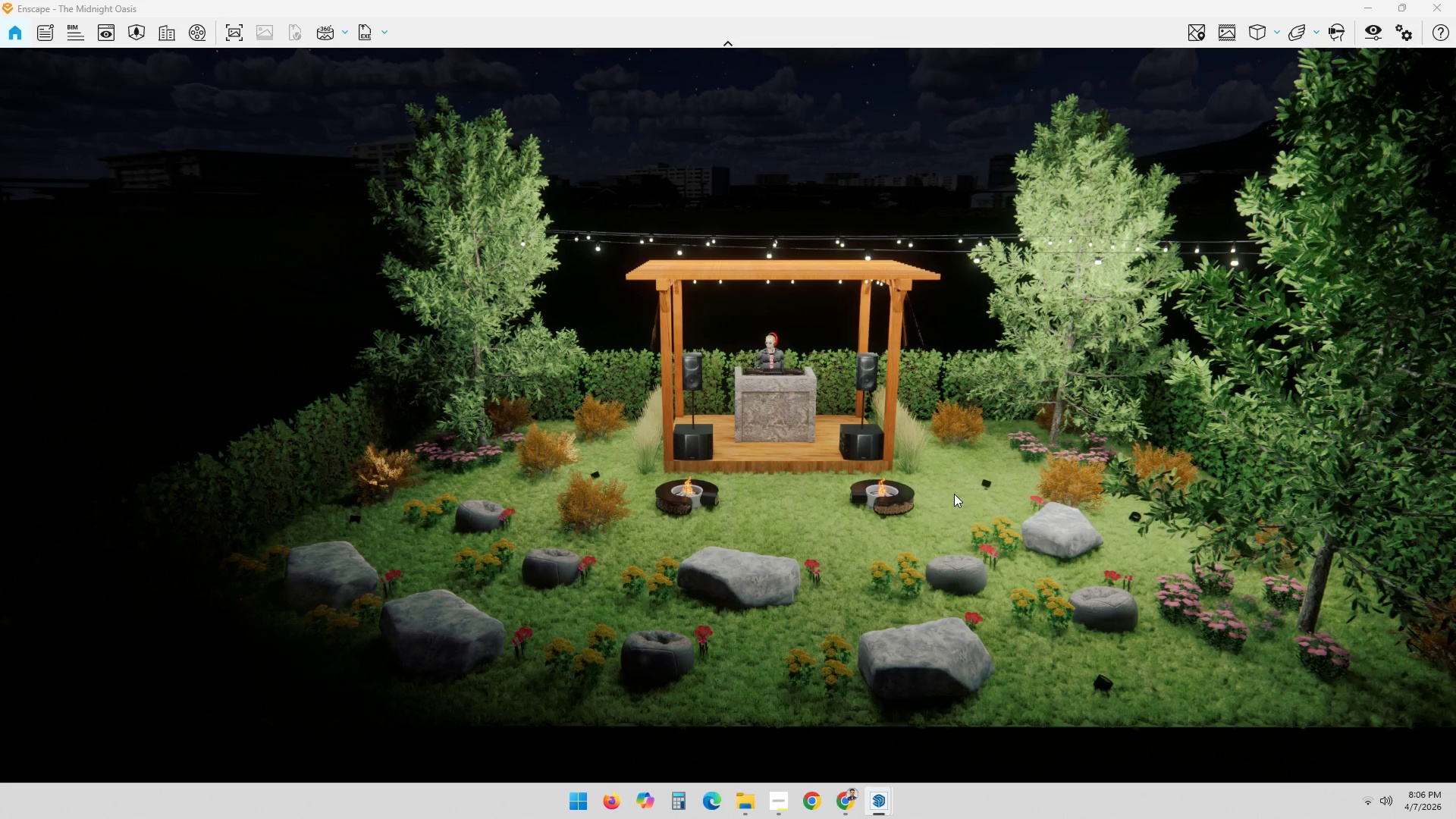 
left_click([1234, 30])
 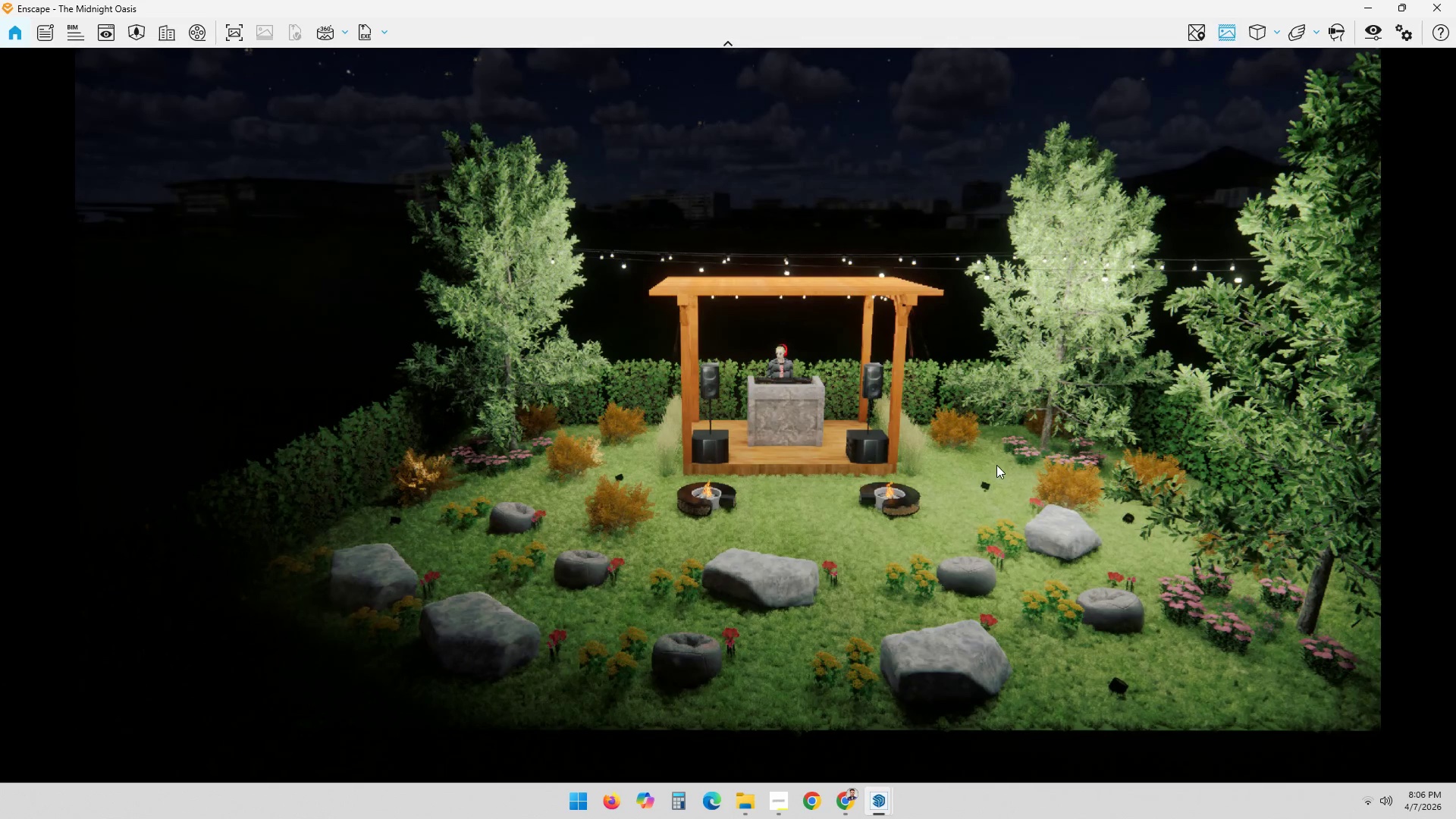 
scroll: coordinate [974, 452], scroll_direction: up, amount: 1.0
 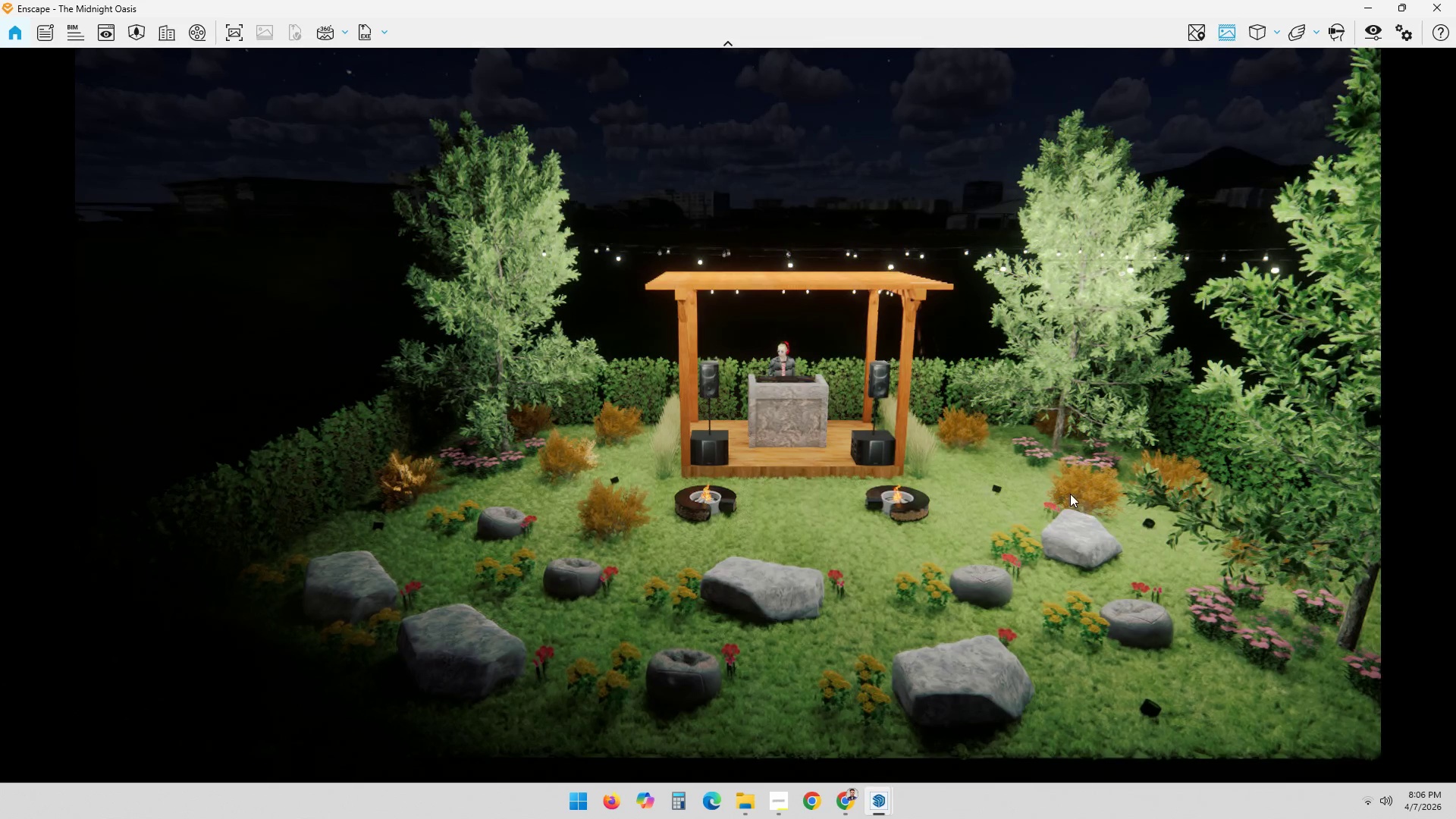 
hold_key(key=ShiftLeft, duration=0.77)
left_click_drag(start_coordinate=[998, 455], to_coordinate=[1012, 471])
 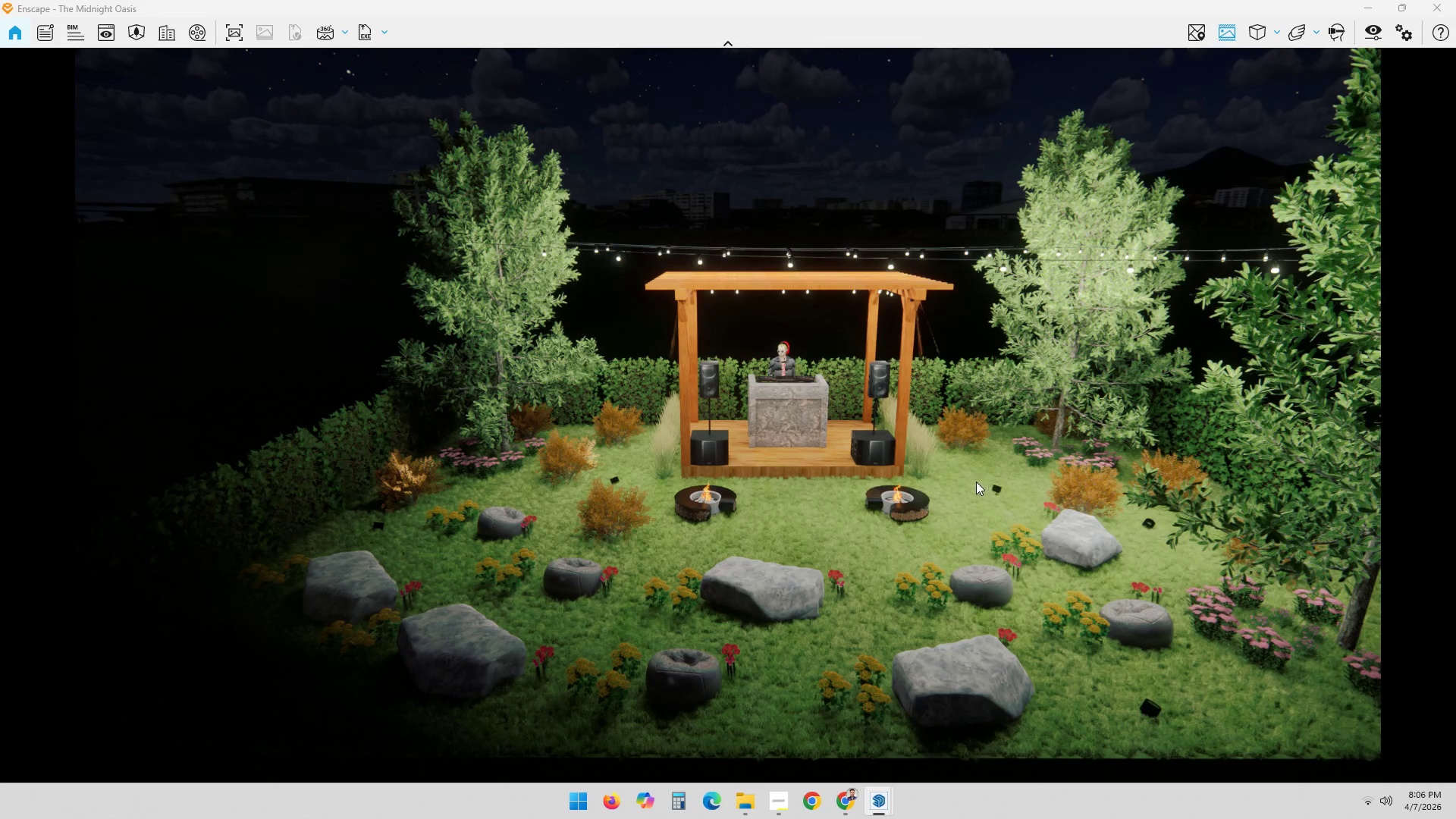 
hold_key(key=ShiftLeft, duration=2.27)
 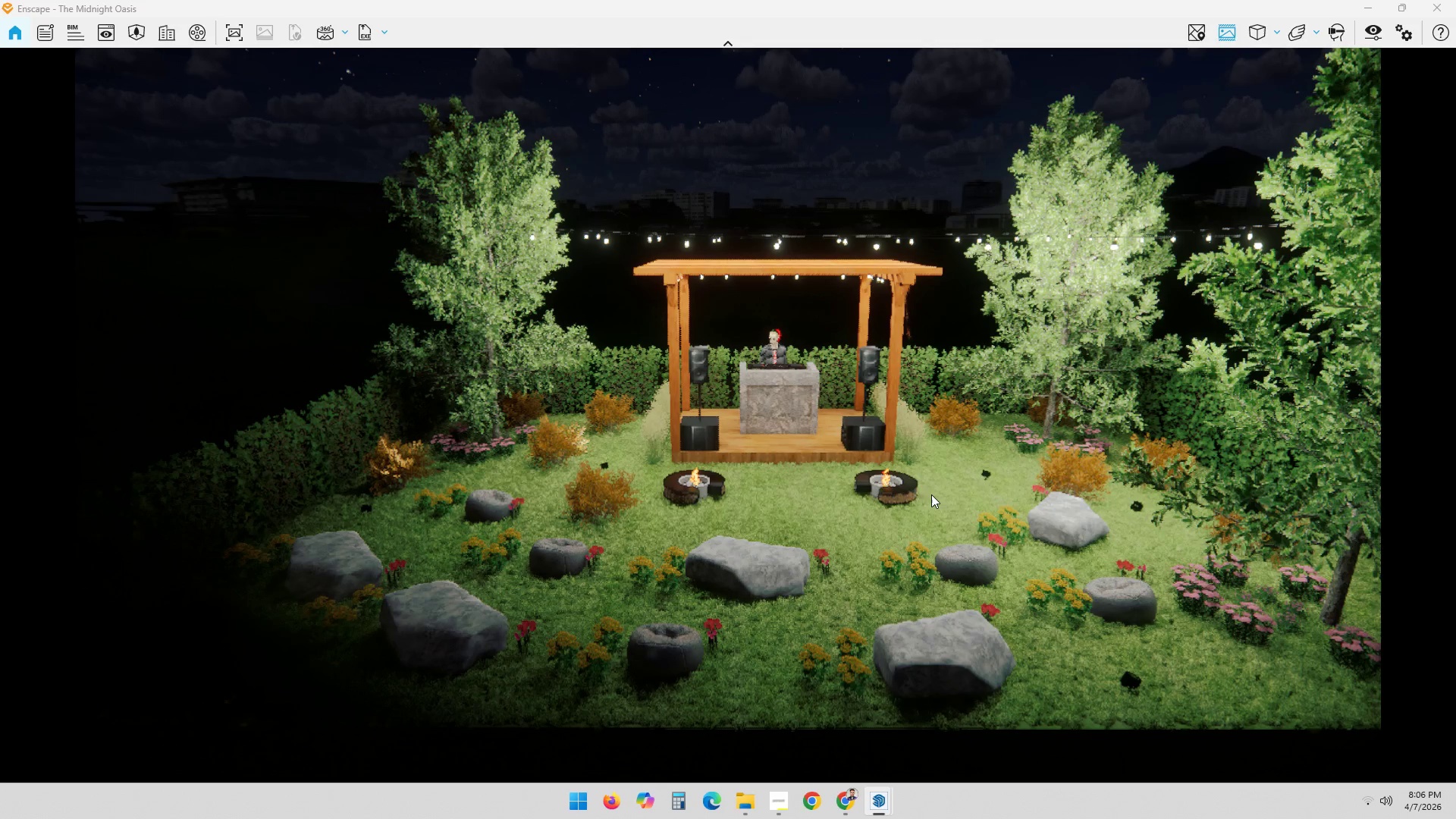 
scroll: coordinate [928, 486], scroll_direction: up, amount: 3.0
 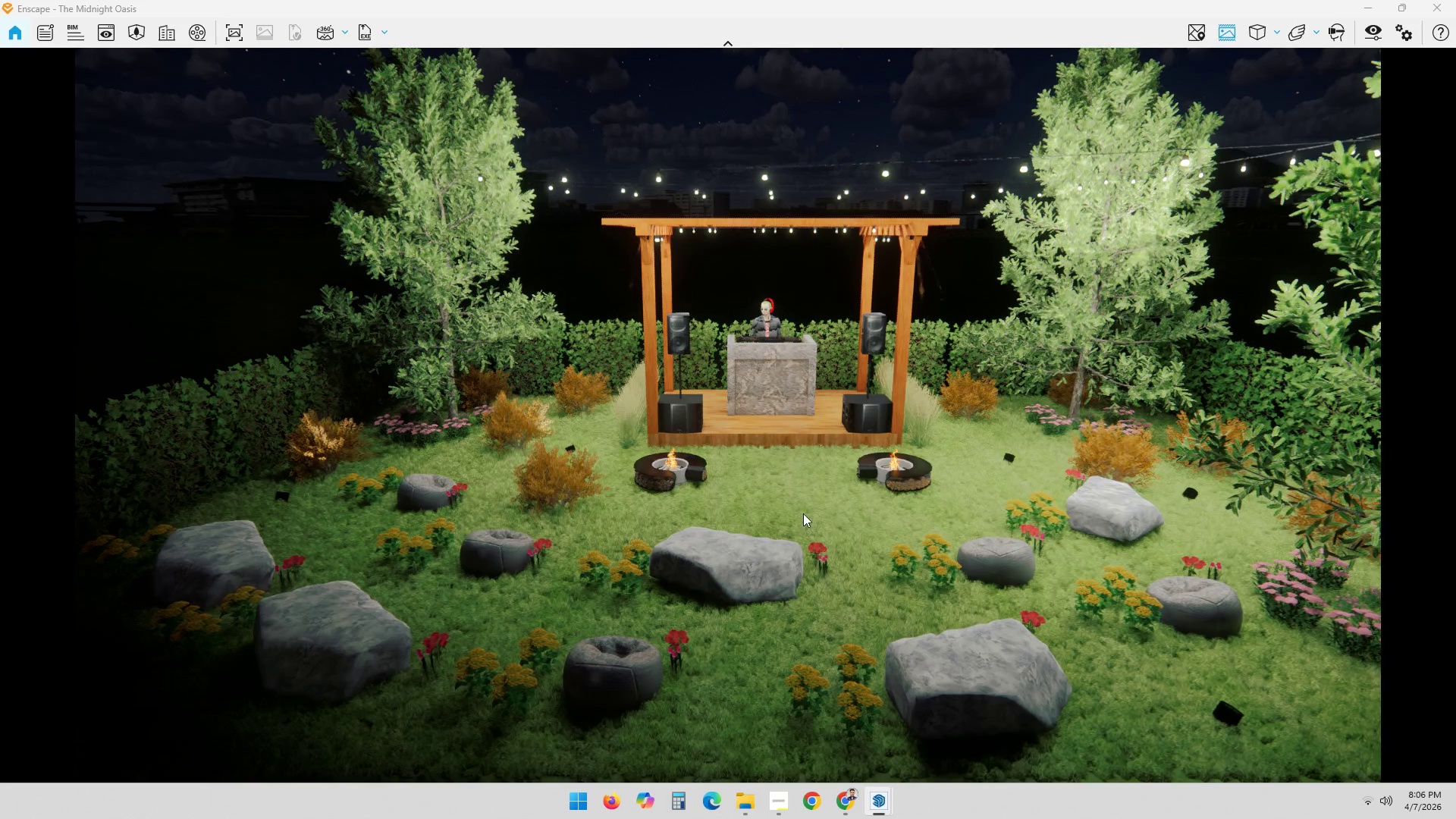 
left_click_drag(start_coordinate=[906, 453], to_coordinate=[903, 408])
 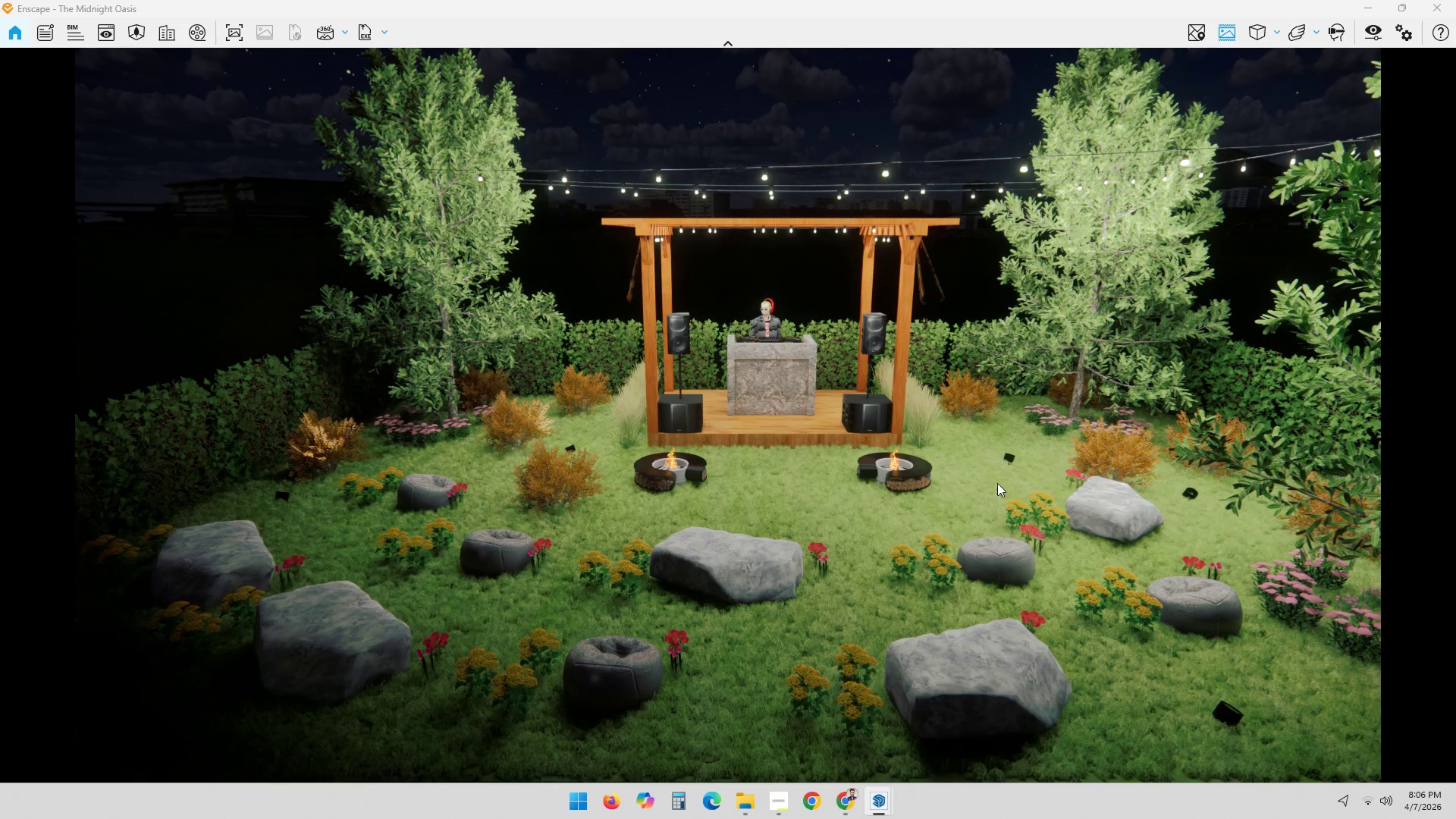 
hold_key(key=ControlLeft, duration=0.73)
left_click_drag(start_coordinate=[1019, 464], to_coordinate=[1018, 452])
 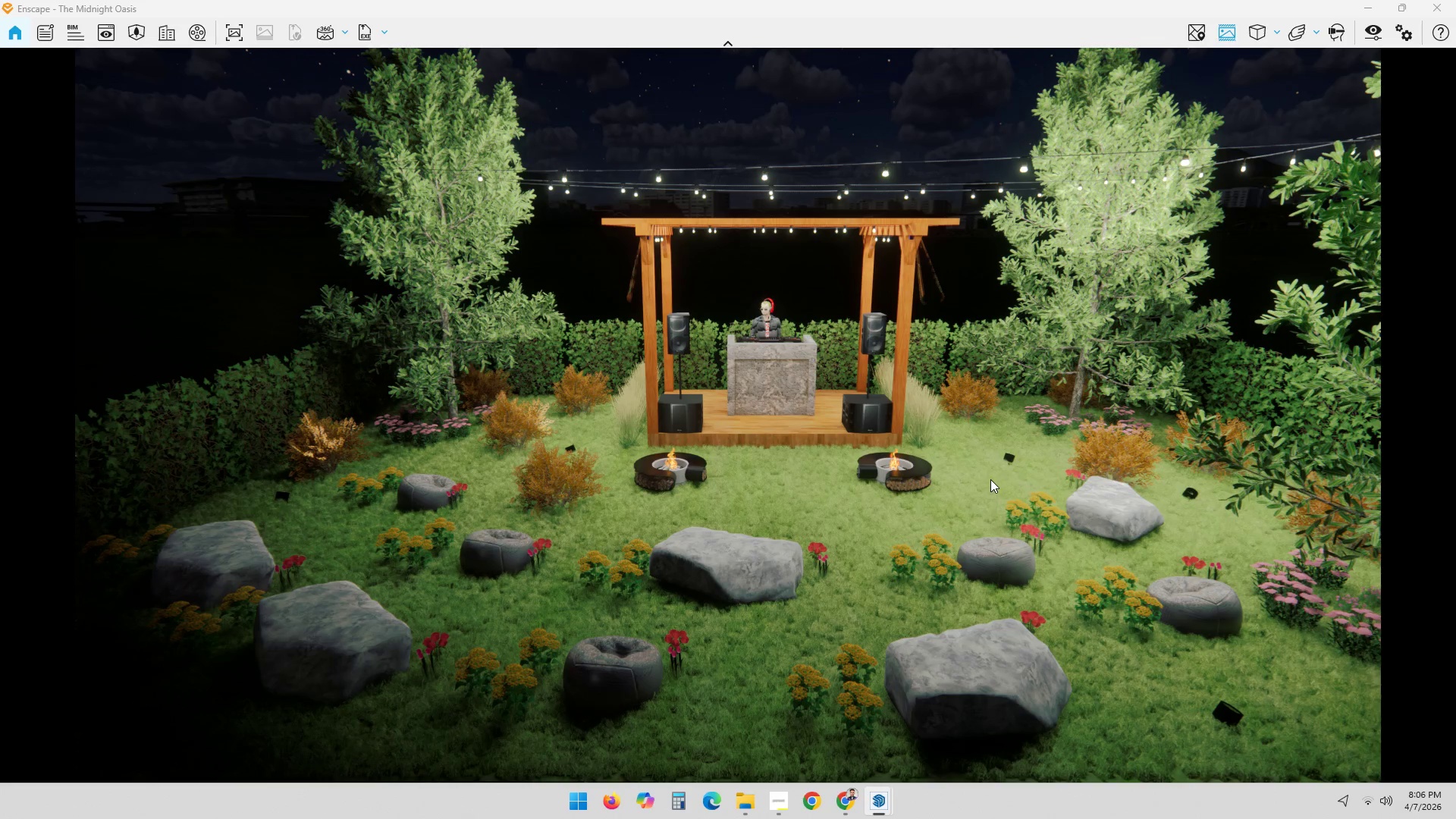 
hold_key(key=ShiftLeft, duration=3.12)
 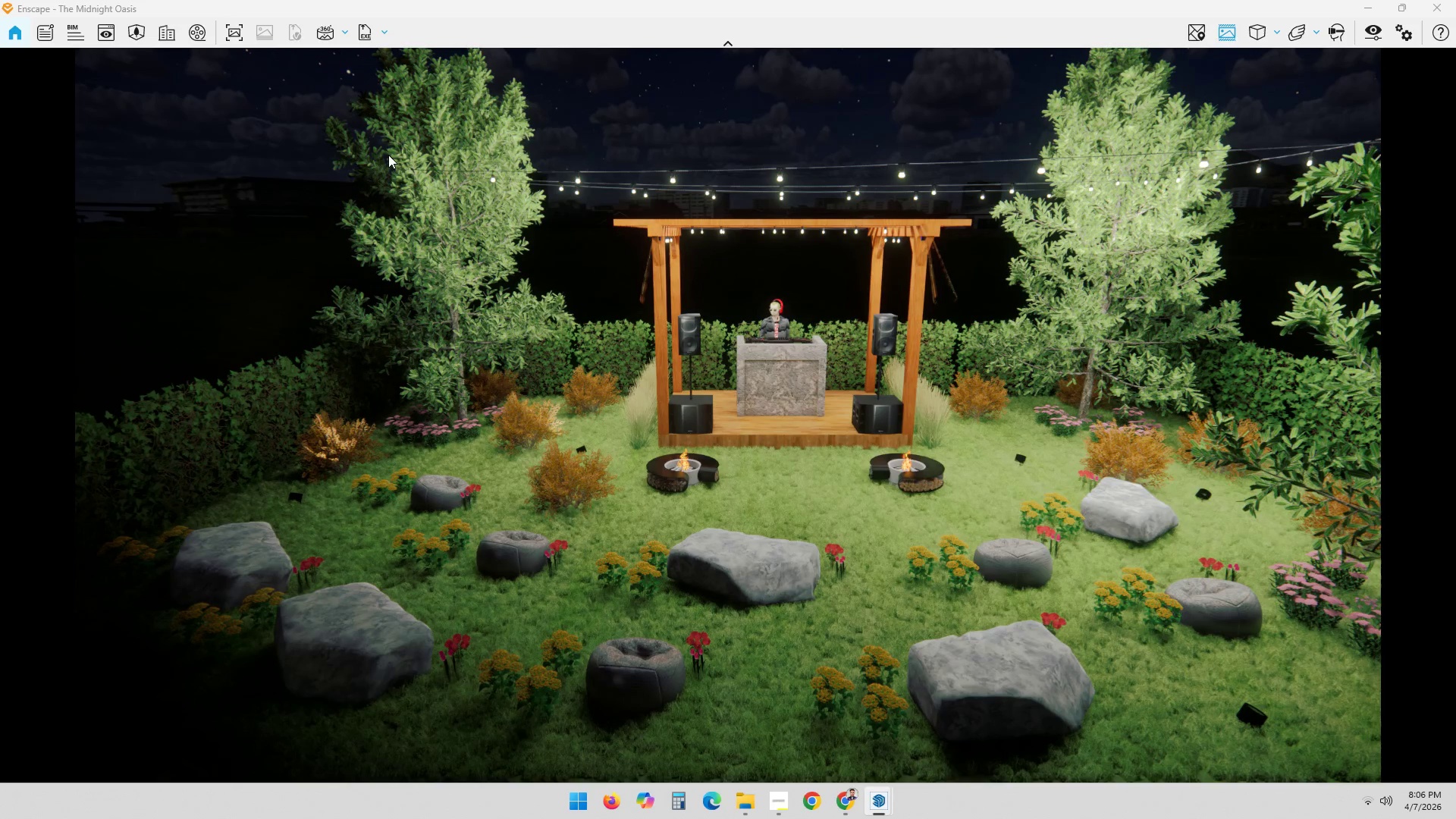 
left_click([229, 27])
 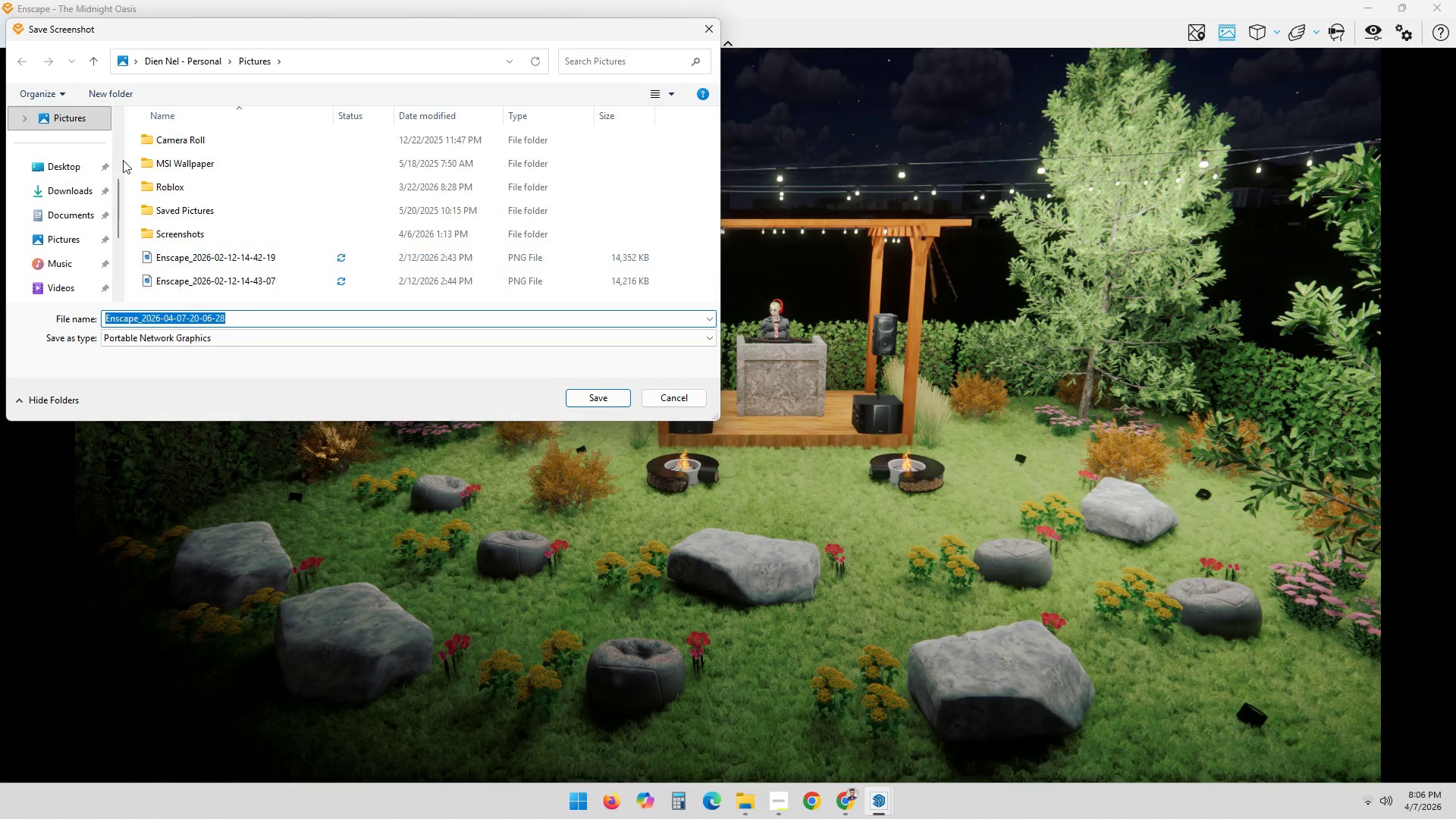 
scroll: coordinate [89, 162], scroll_direction: up, amount: 2.0
 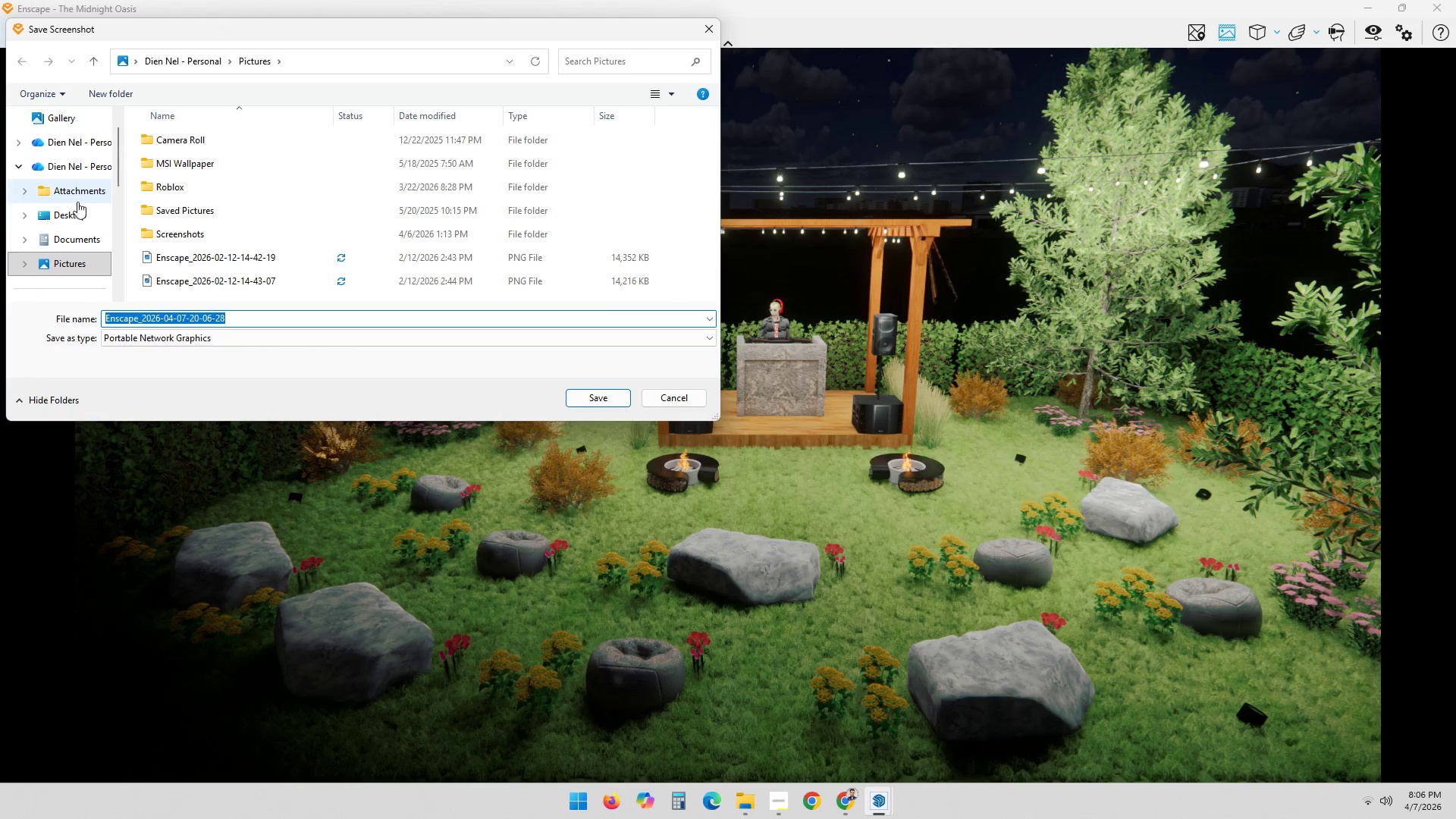 
left_click([77, 212])
 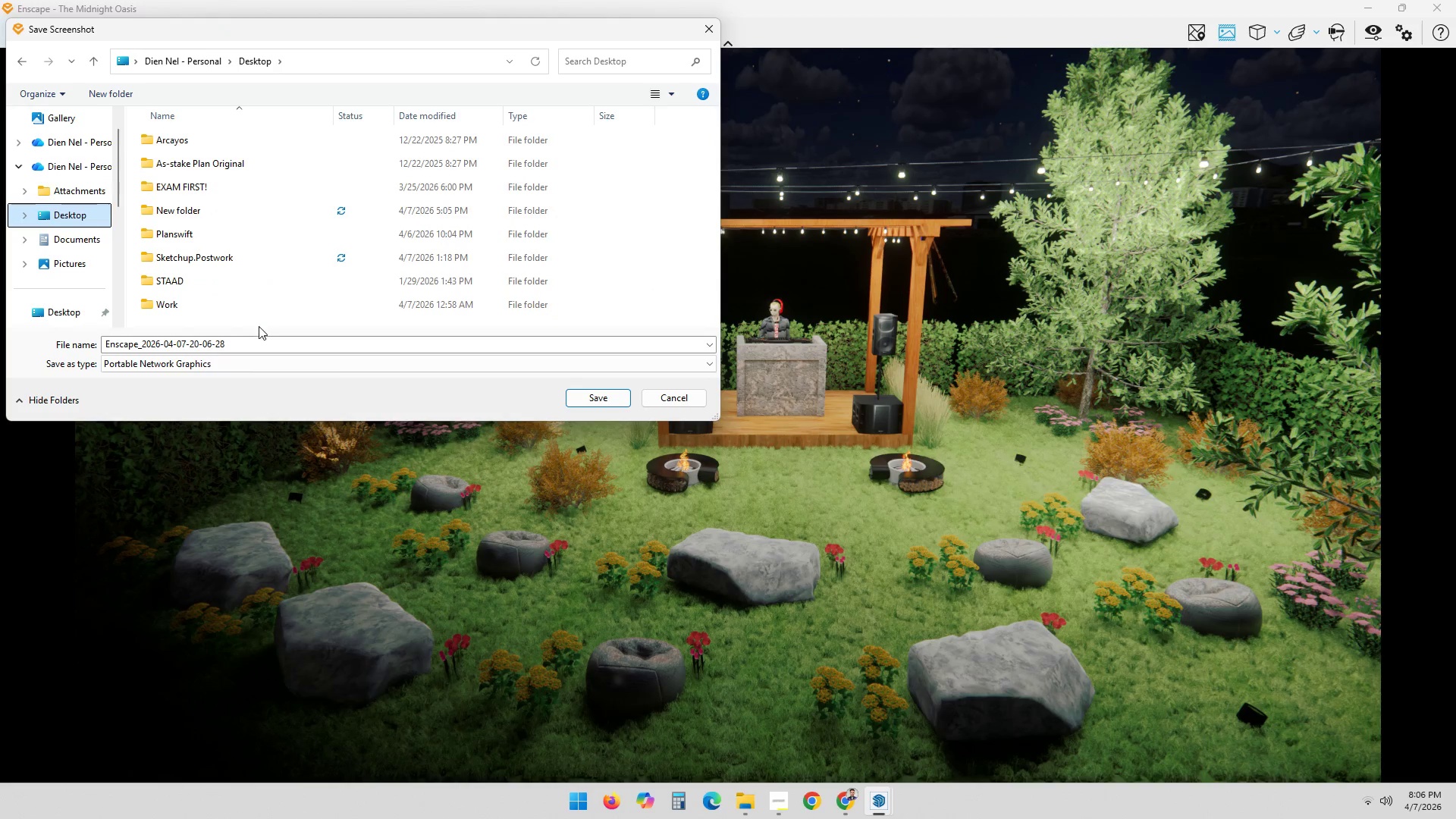 
left_click([254, 339])
 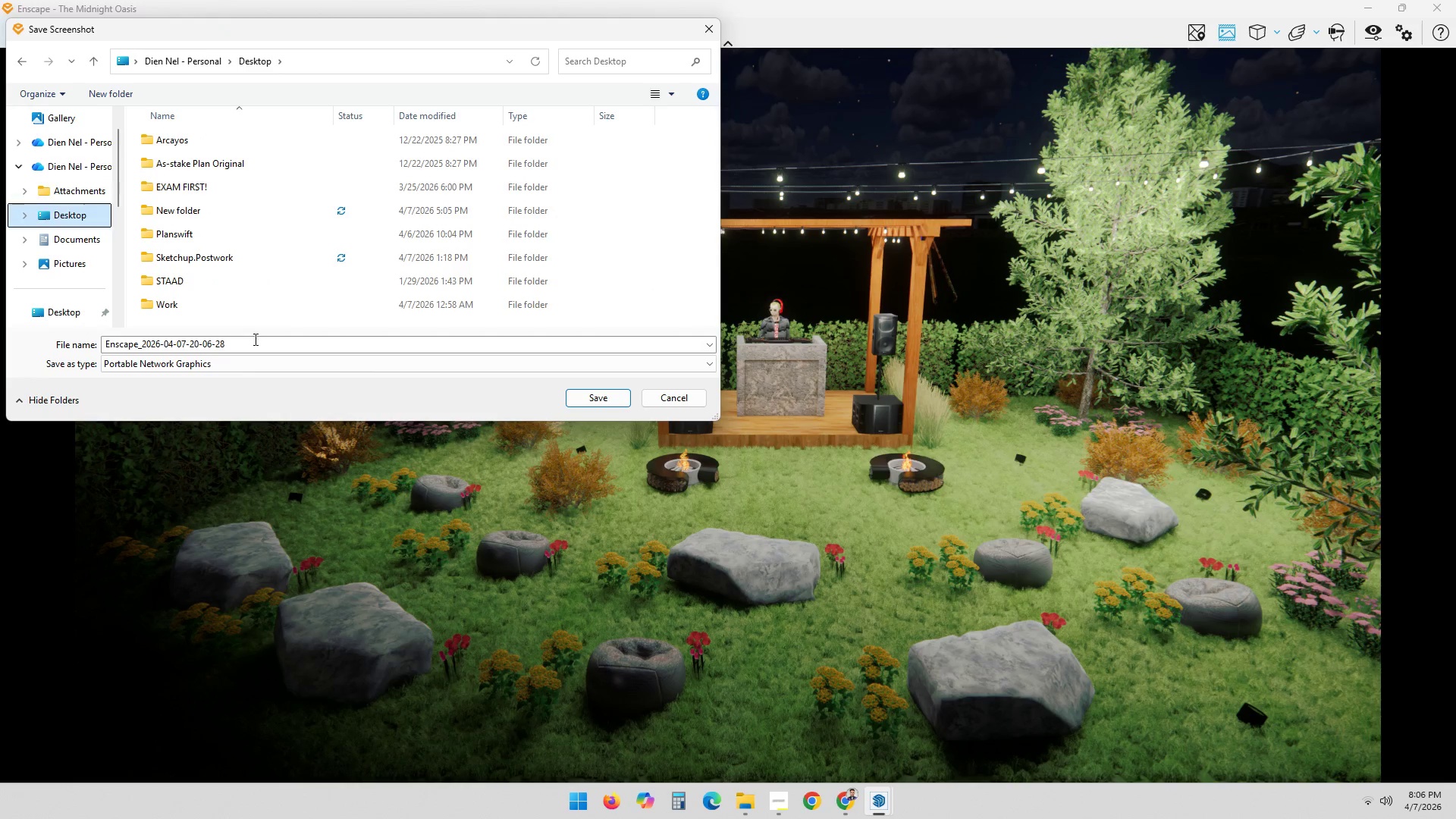 
key(Control+A)
 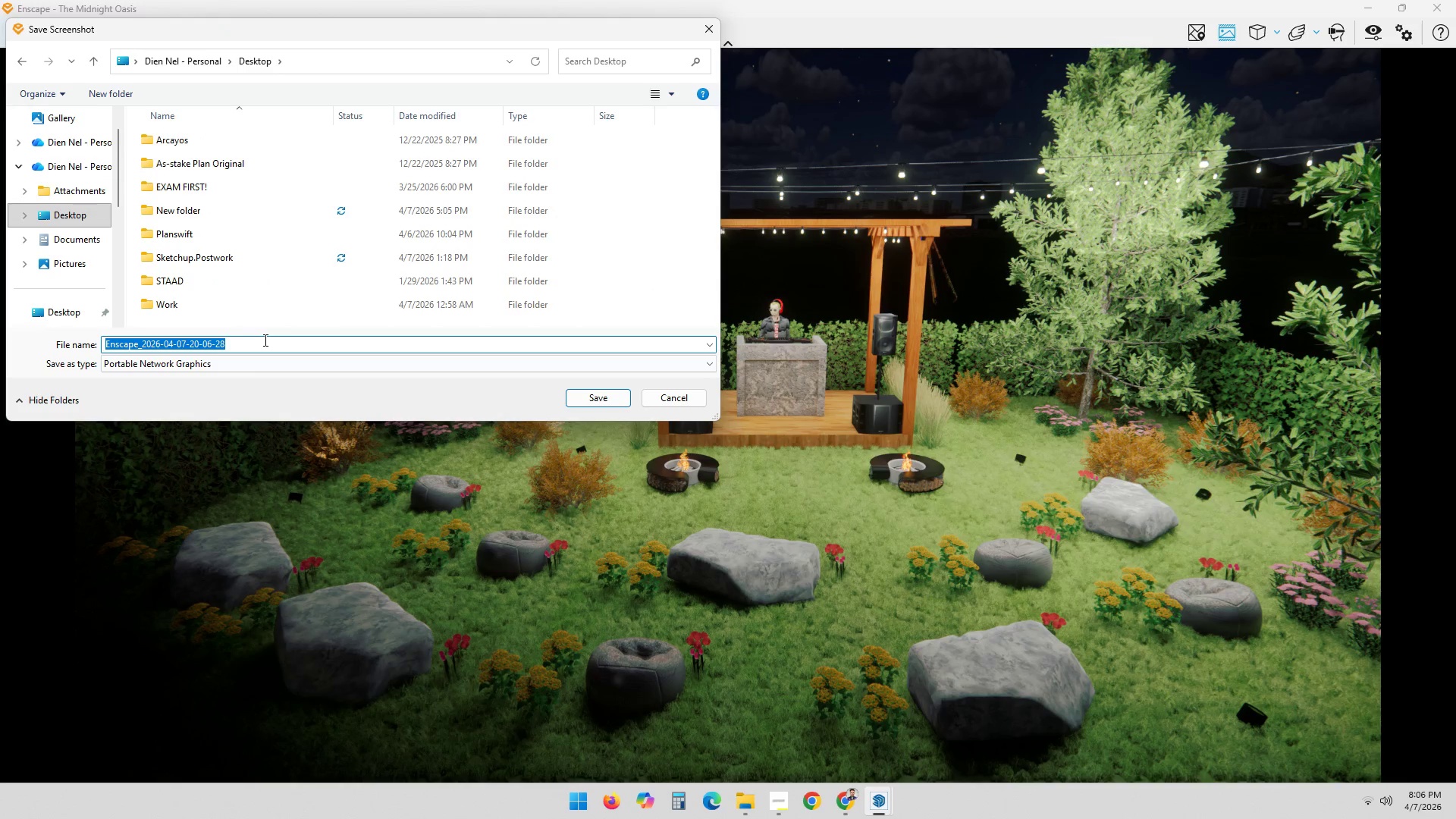 
type(Front-Face =)
key(Backspace)
key(Backspace)
key(Backspace)
key(Backspace)
key(Backspace)
key(Backspace)
type(face )
 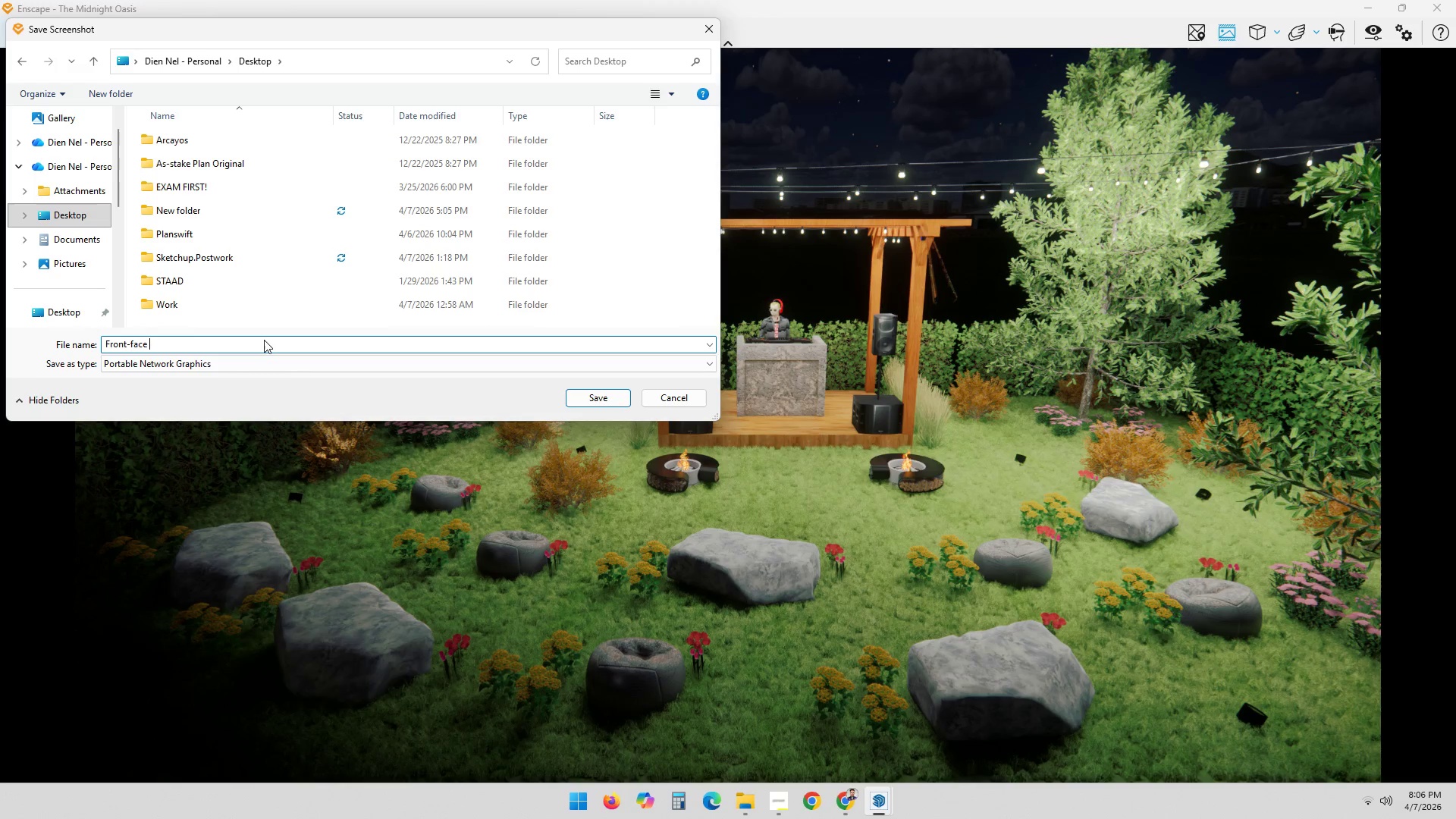 
hold_key(key=ShiftLeft, duration=0.44)
 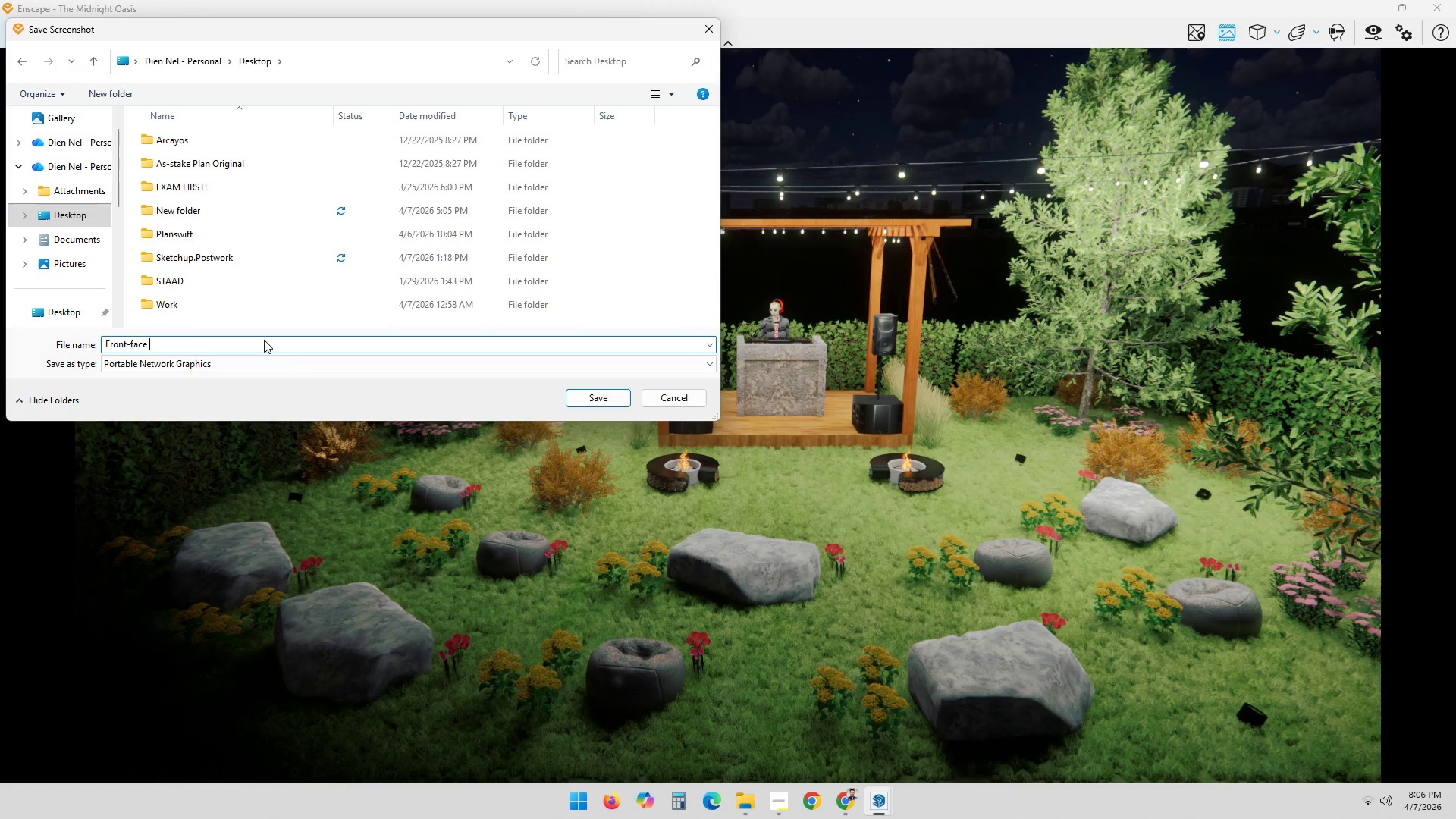 
key(Control+Shift+ControlLeft)
 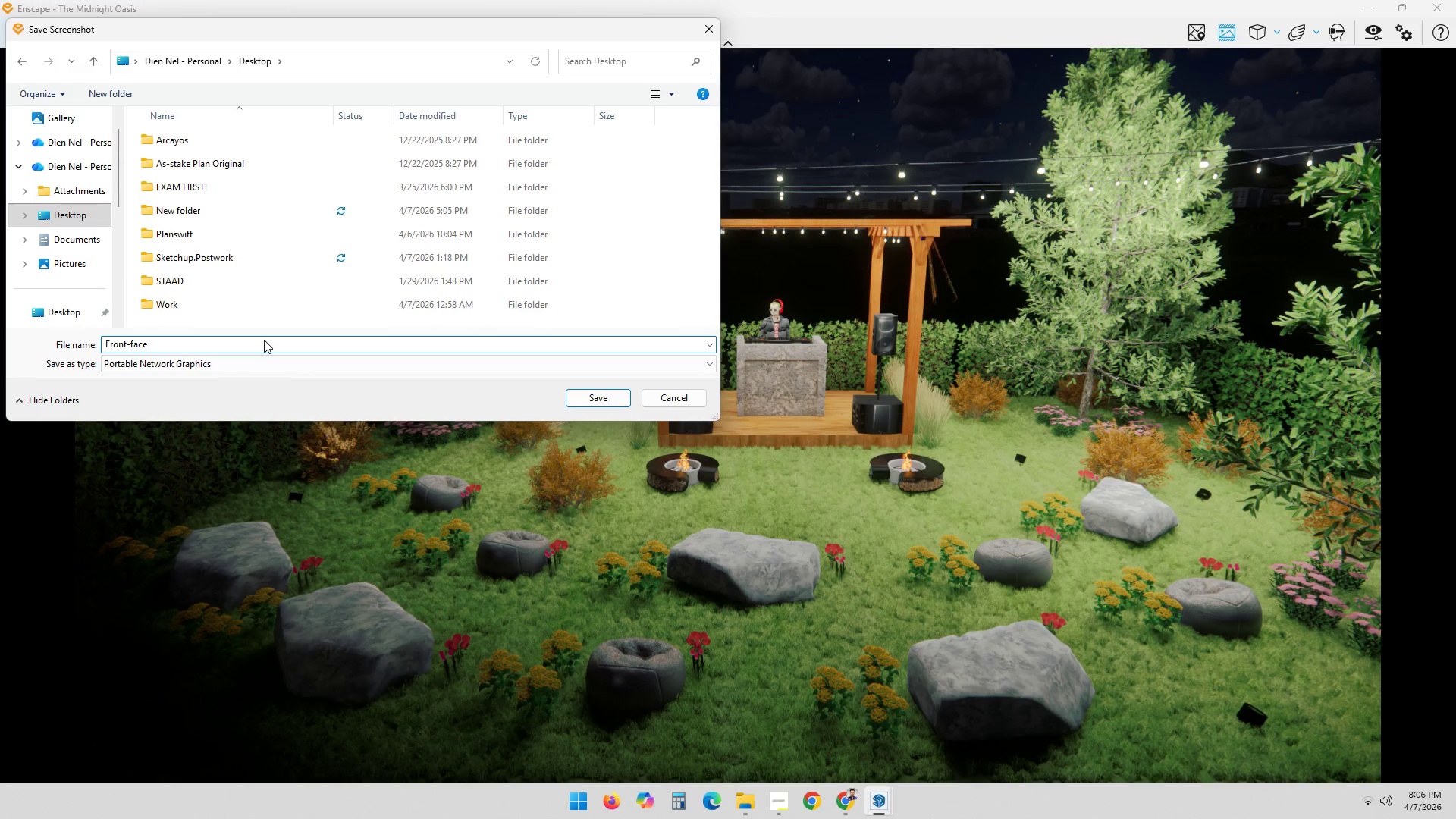 
type(View)
 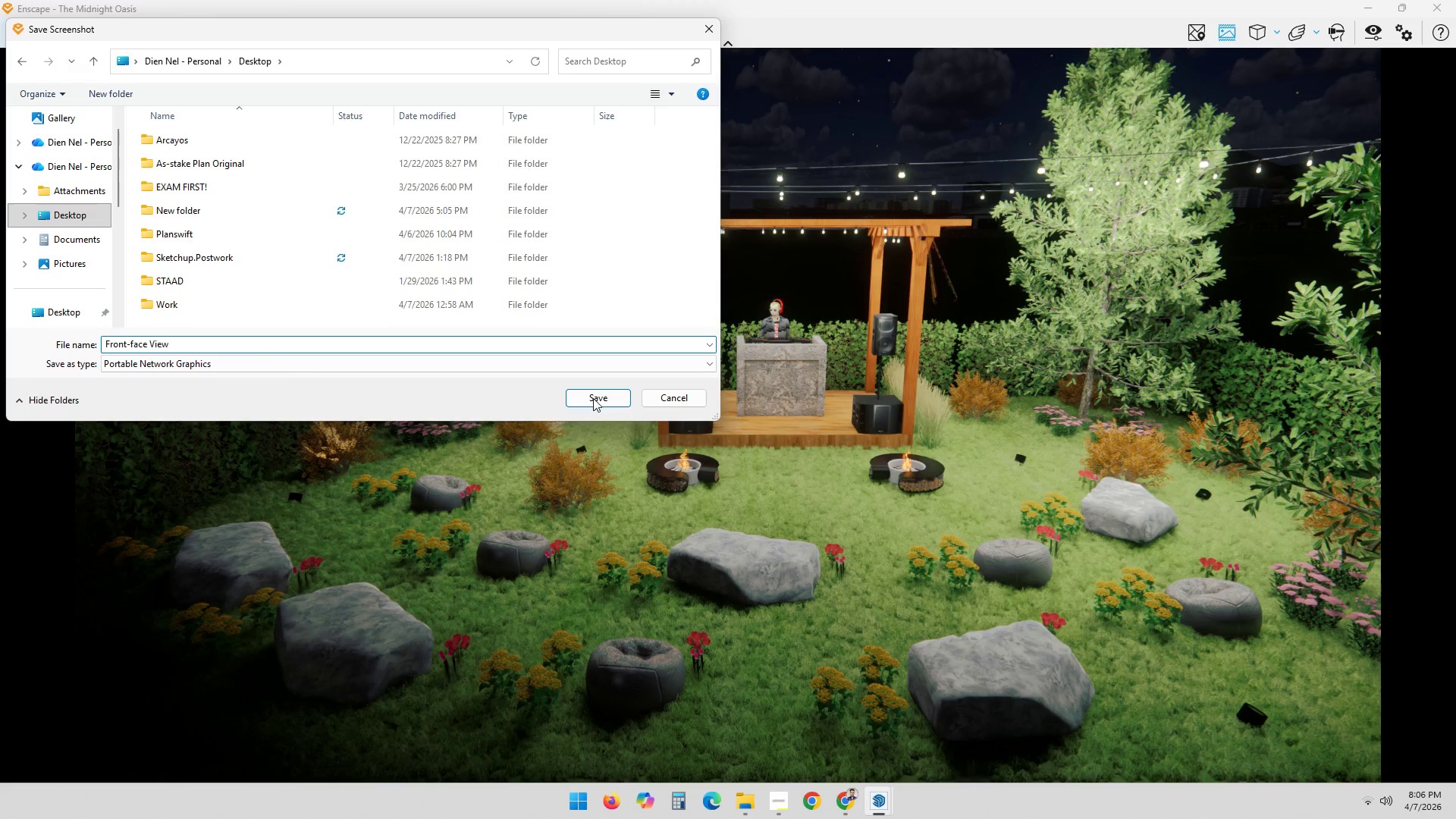 
left_click([595, 400])
 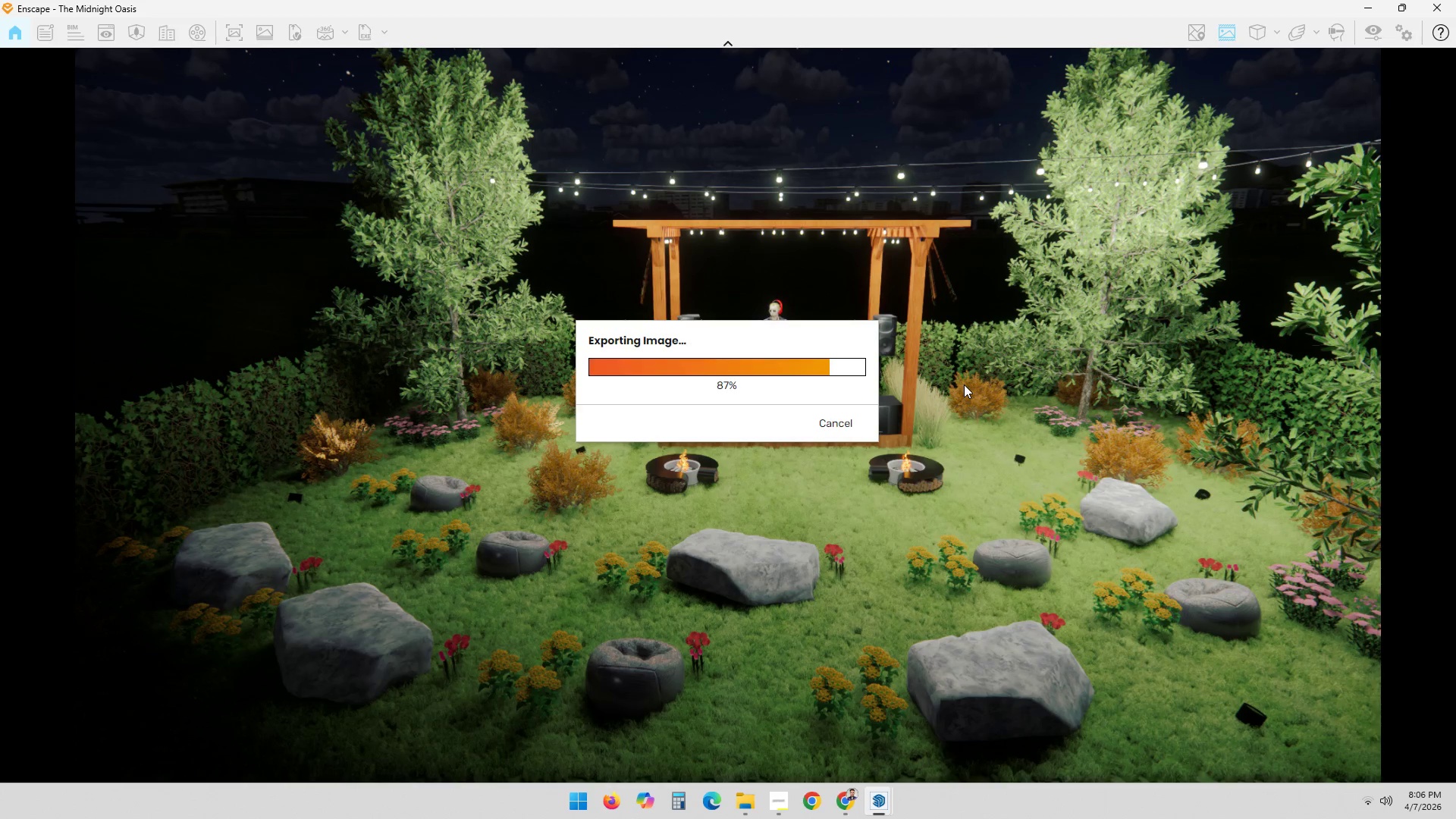 
wait(13.25)
 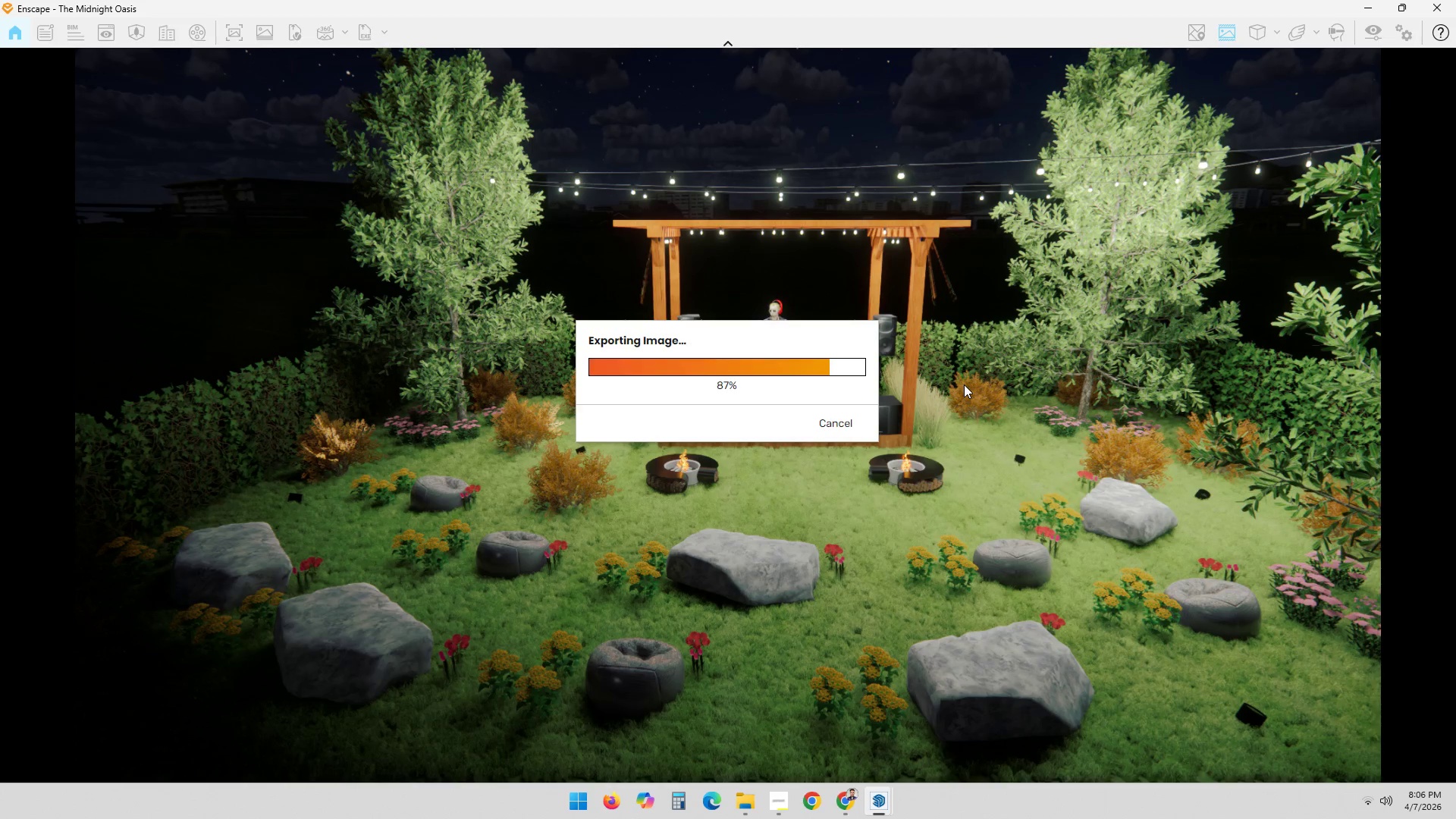 
scroll: coordinate [902, 418], scroll_direction: down, amount: 4.0
 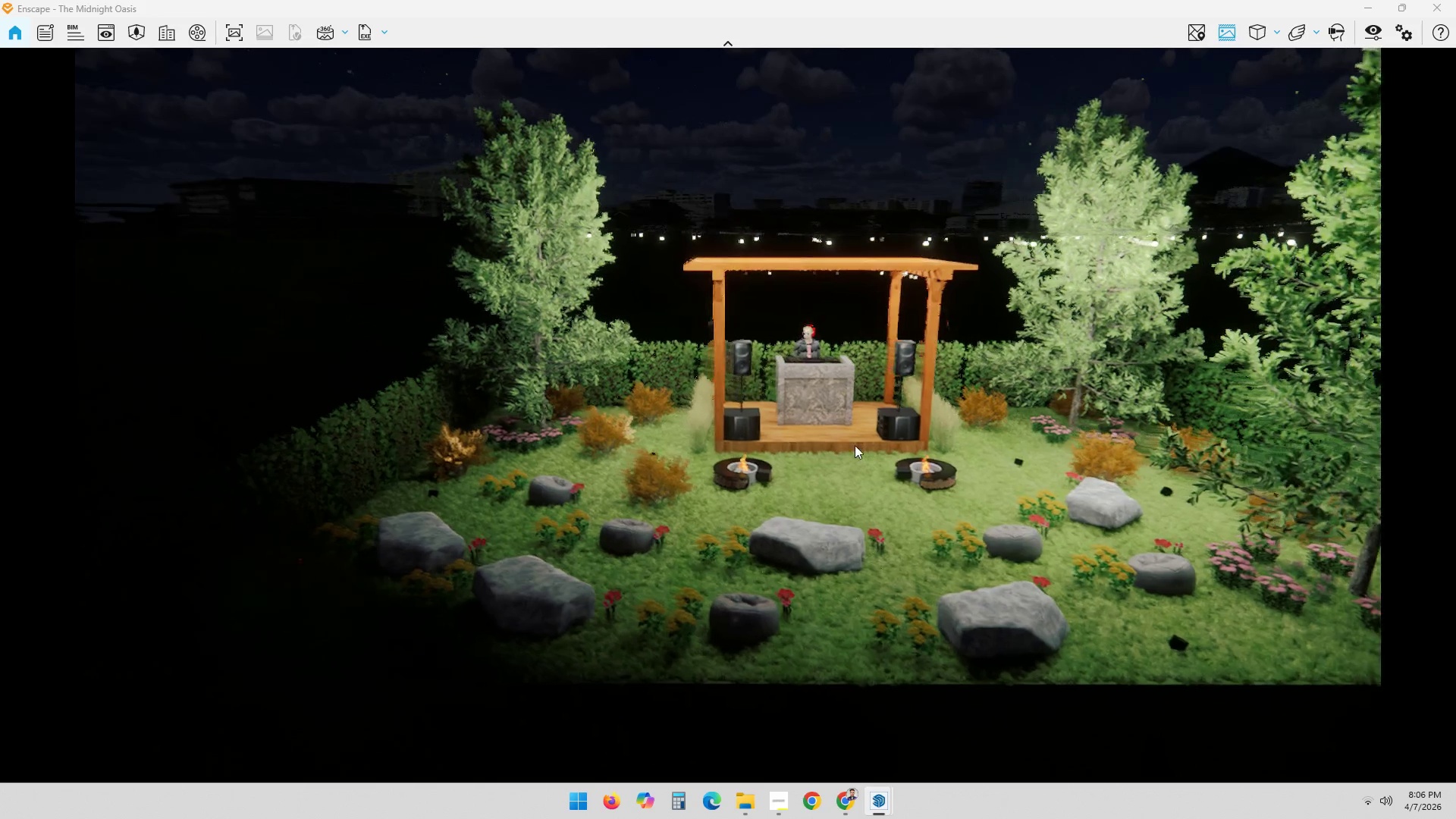 
key(Shift+ShiftLeft)
 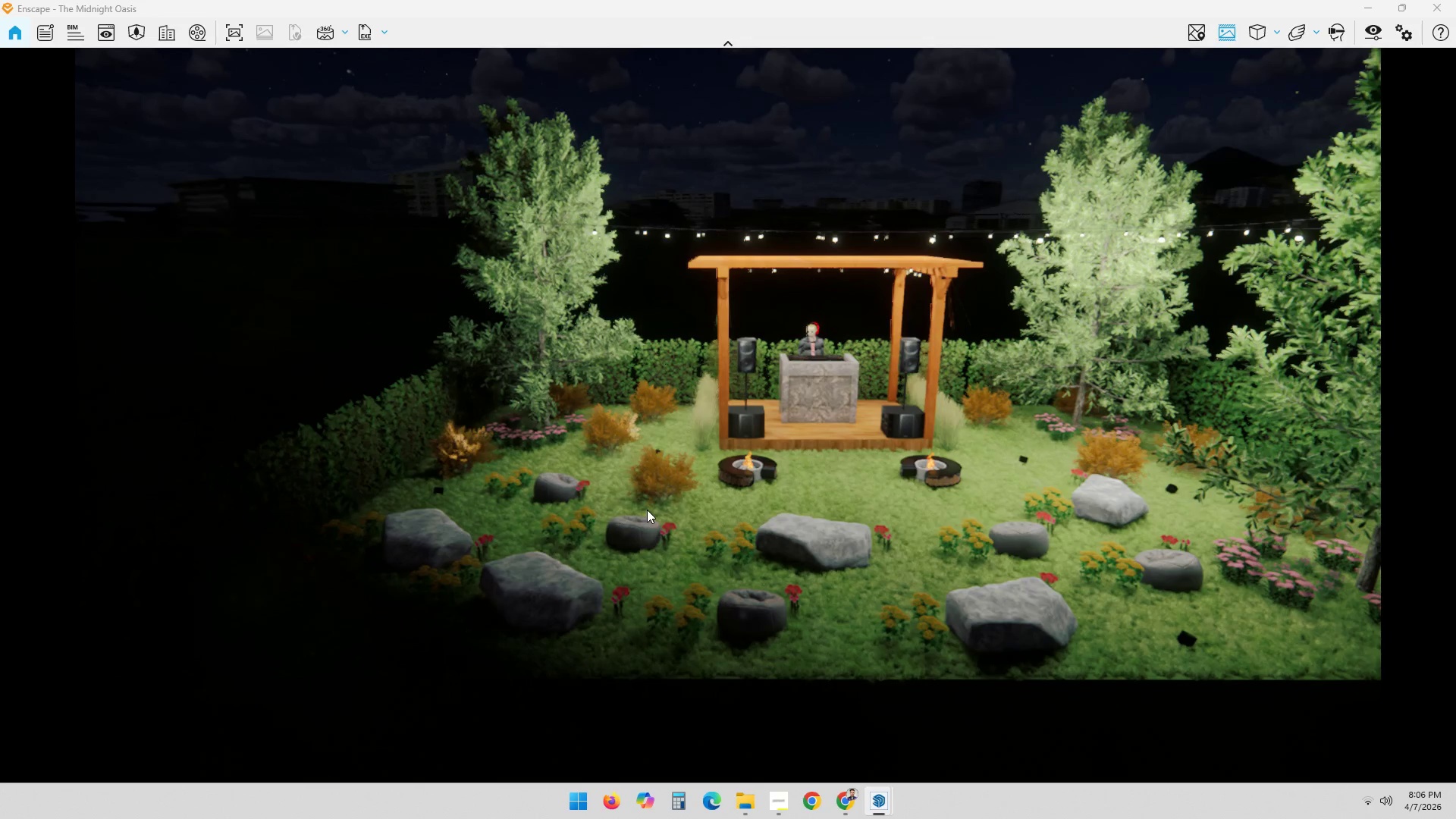 
hold_key(key=ControlLeft, duration=0.52)
left_click_drag(start_coordinate=[649, 516], to_coordinate=[776, 585])
 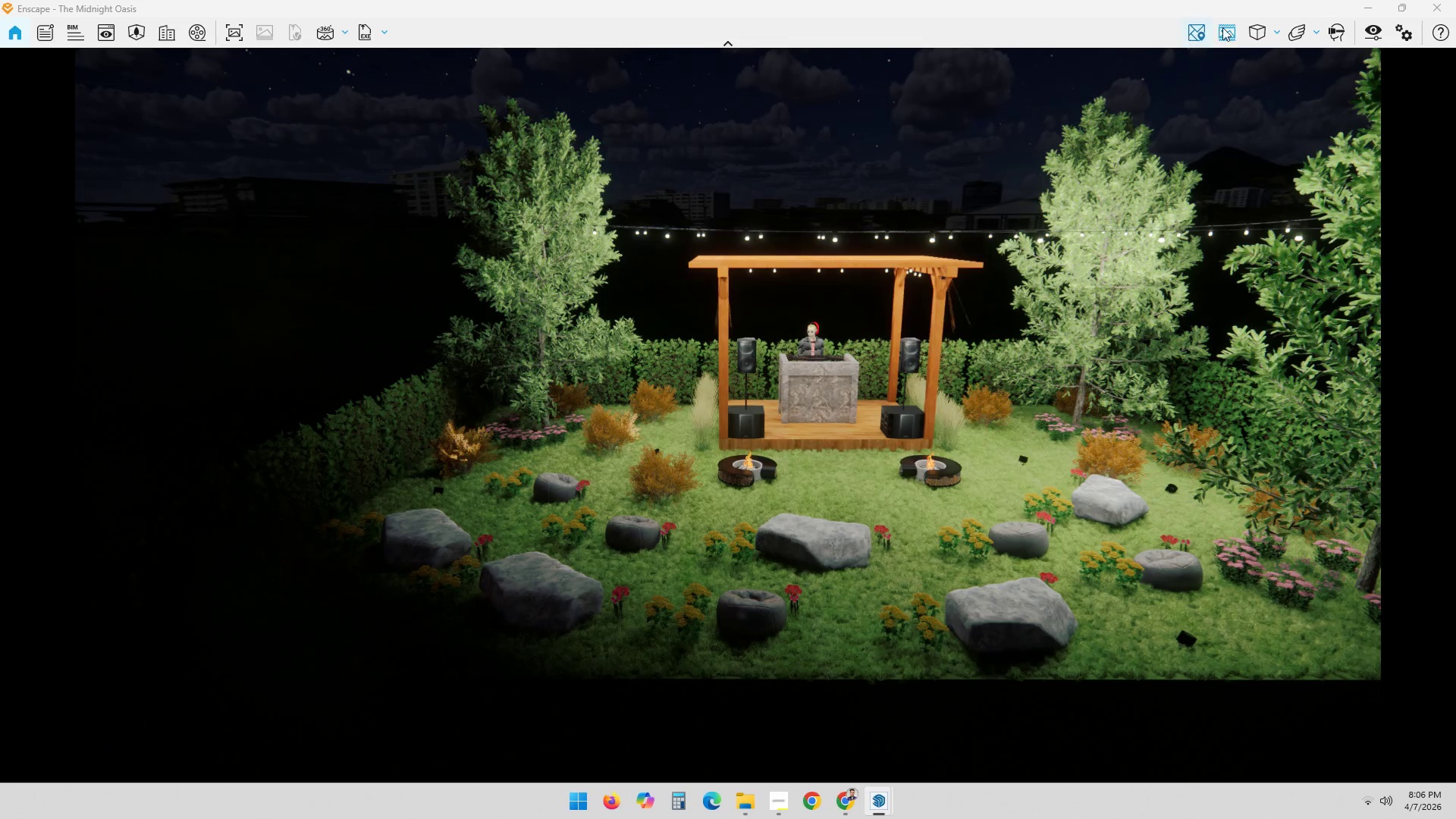 
left_click([1229, 32])
 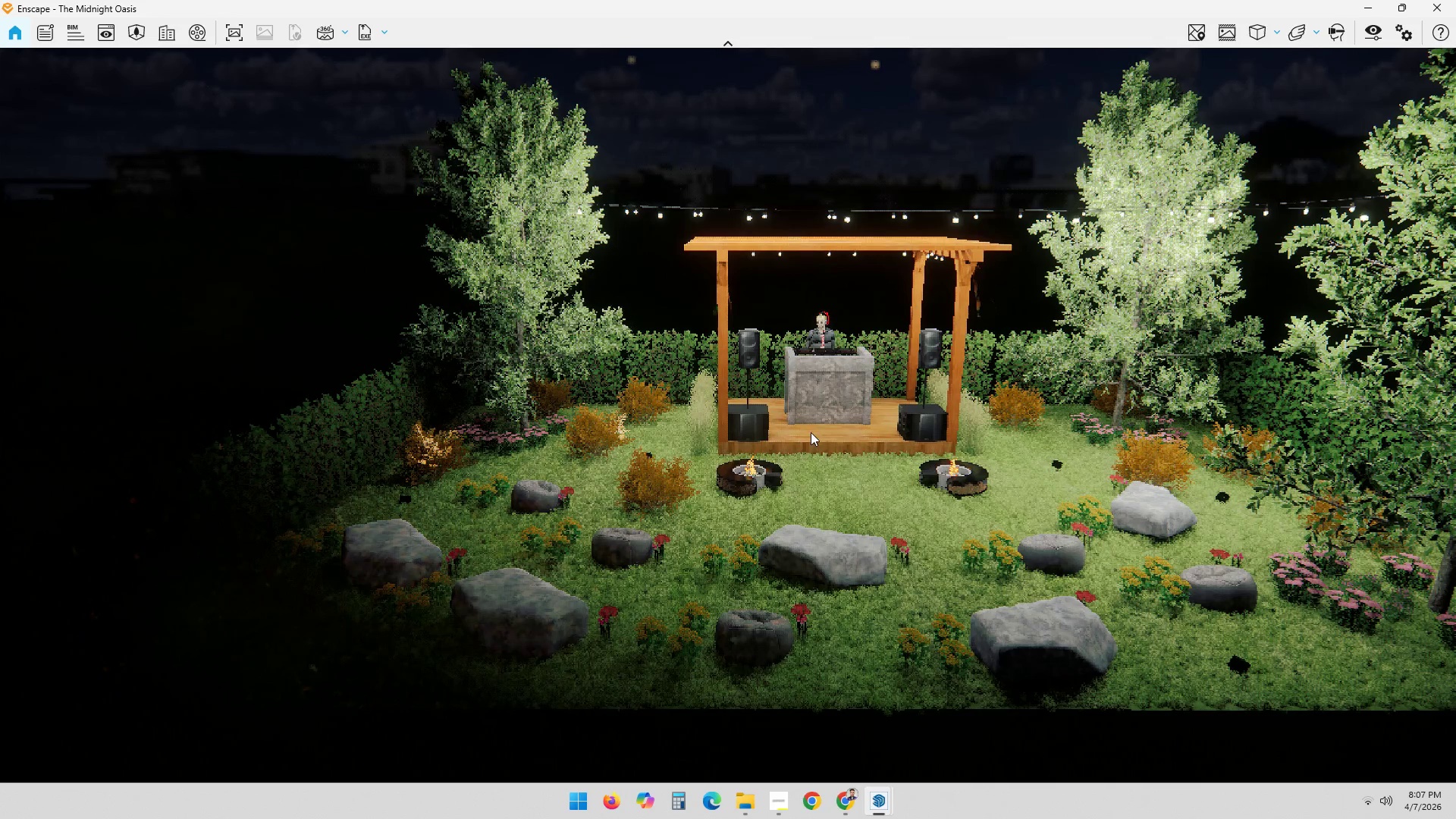 
hold_key(key=ControlLeft, duration=0.5)
left_click_drag(start_coordinate=[742, 488], to_coordinate=[835, 533])
 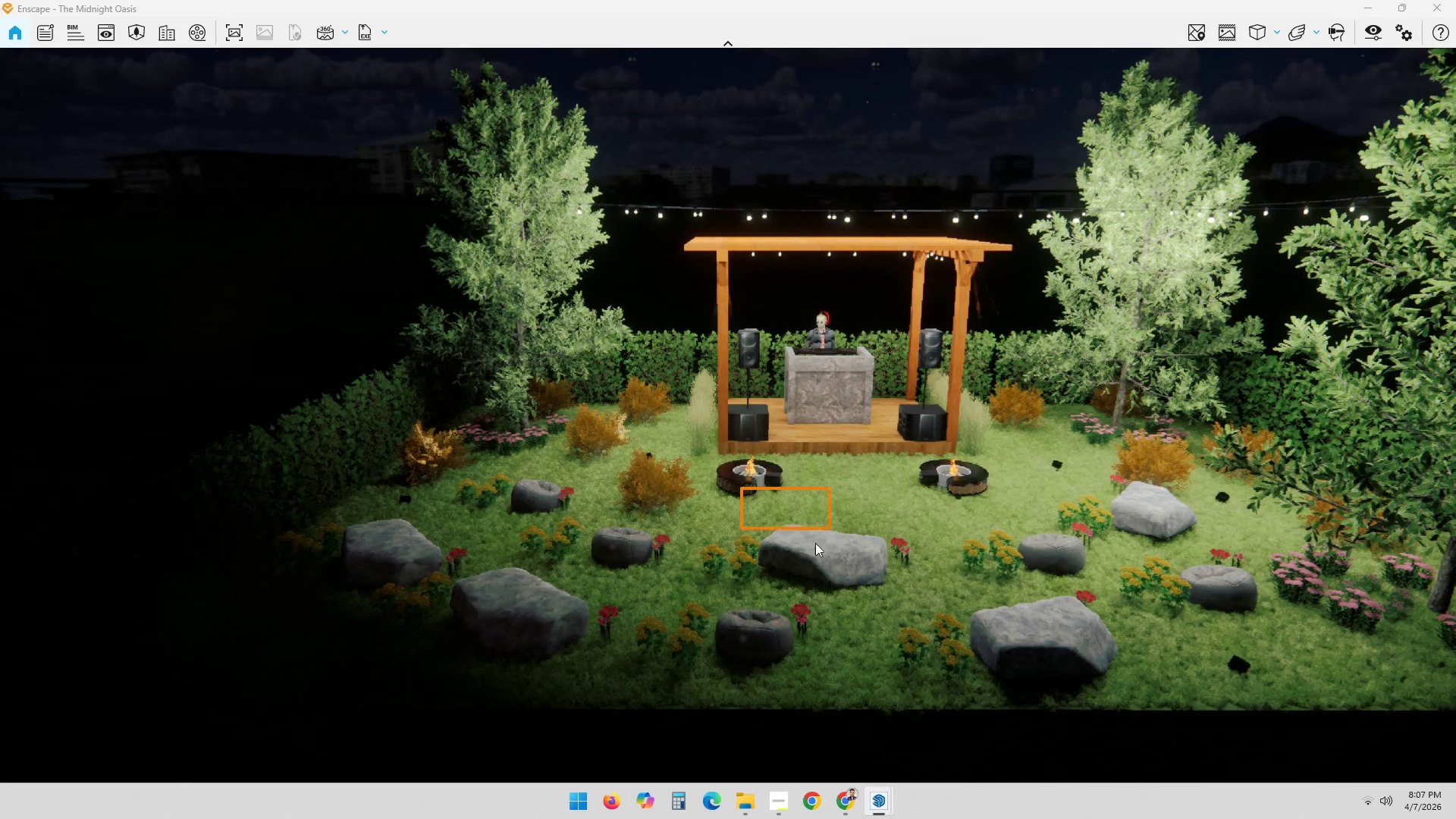 
hold_key(key=ShiftLeft, duration=0.7)
 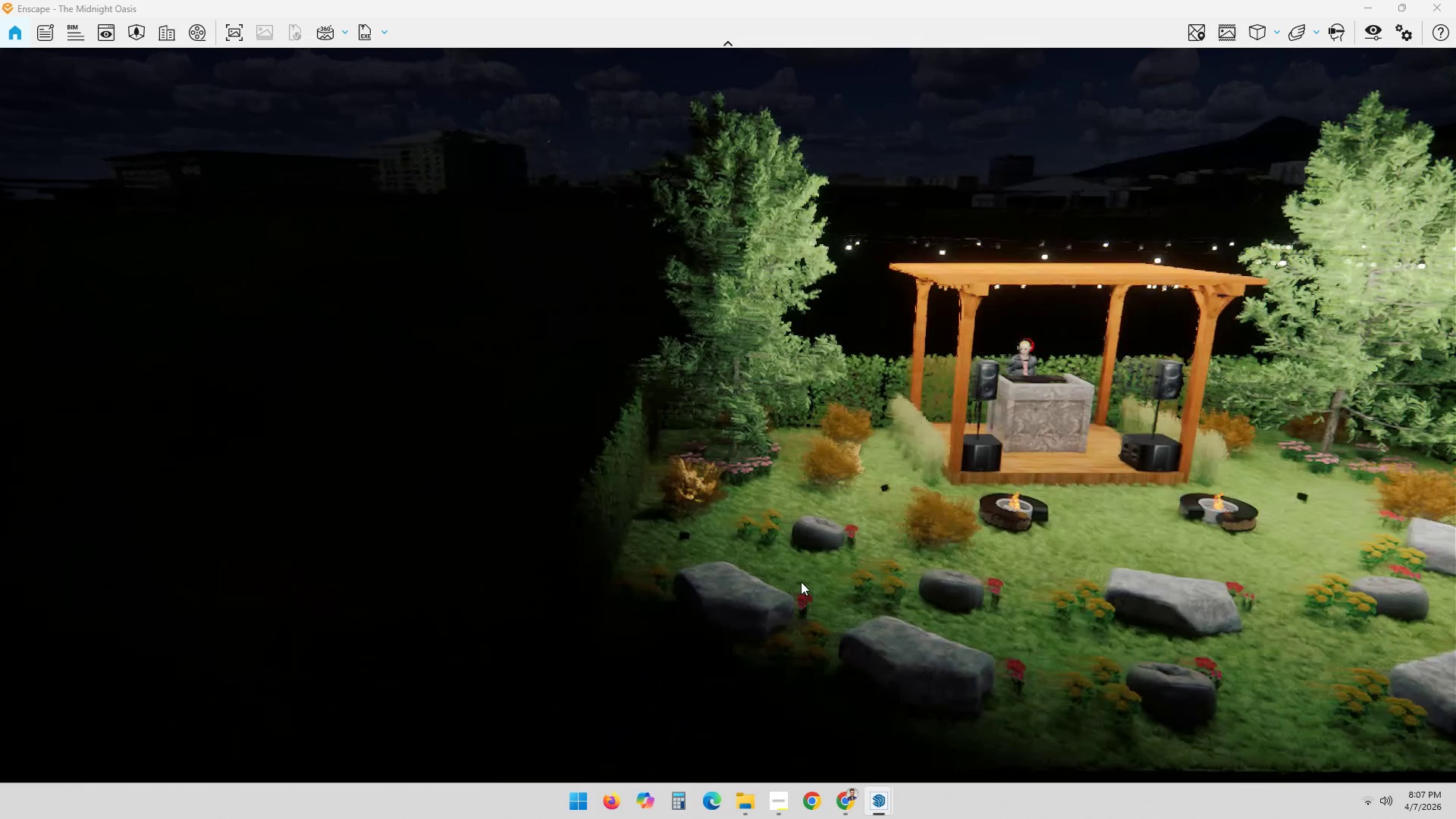 
scroll: coordinate [819, 570], scroll_direction: down, amount: 12.0
 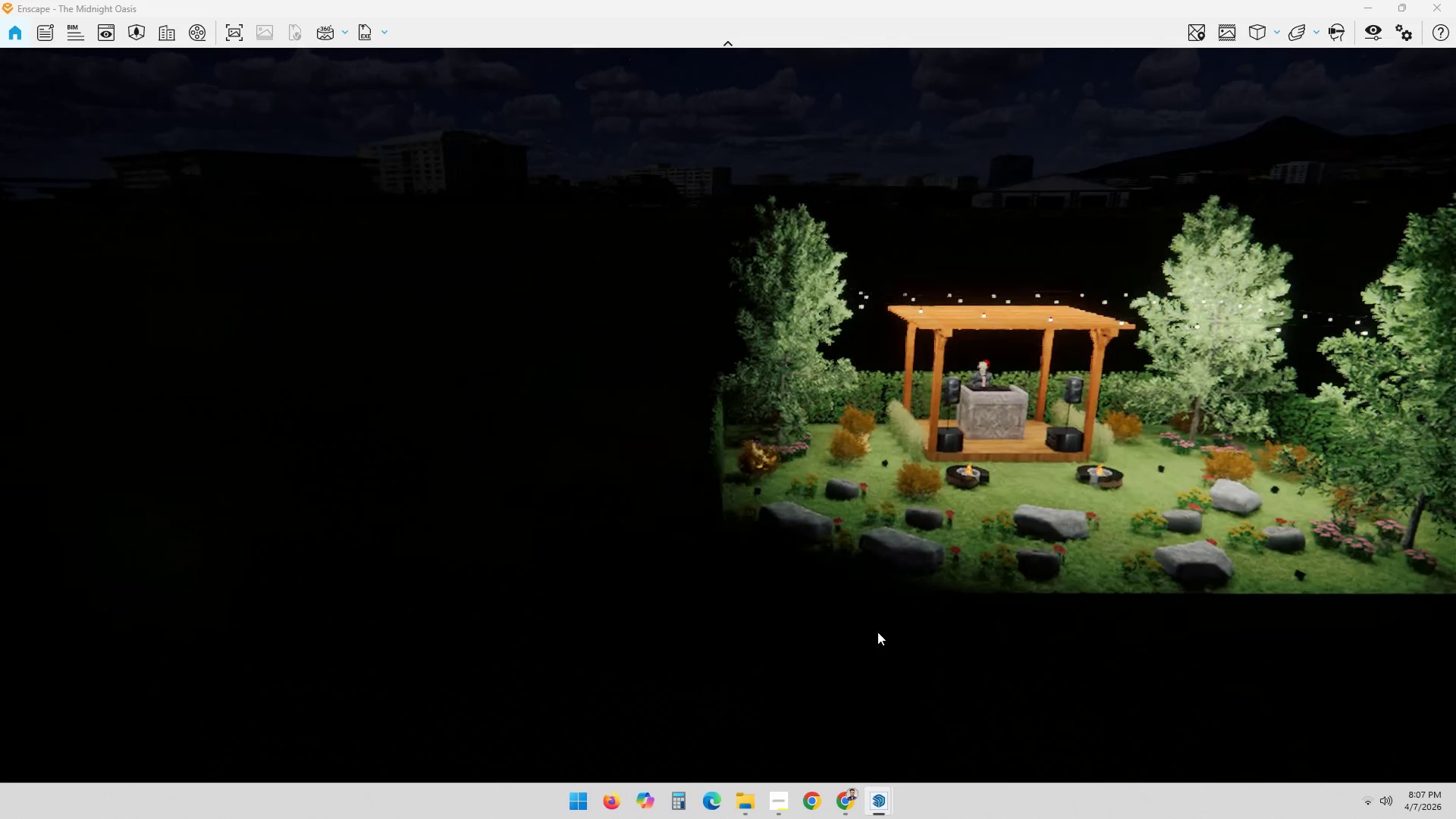 
left_click_drag(start_coordinate=[694, 404], to_coordinate=[664, 516])
 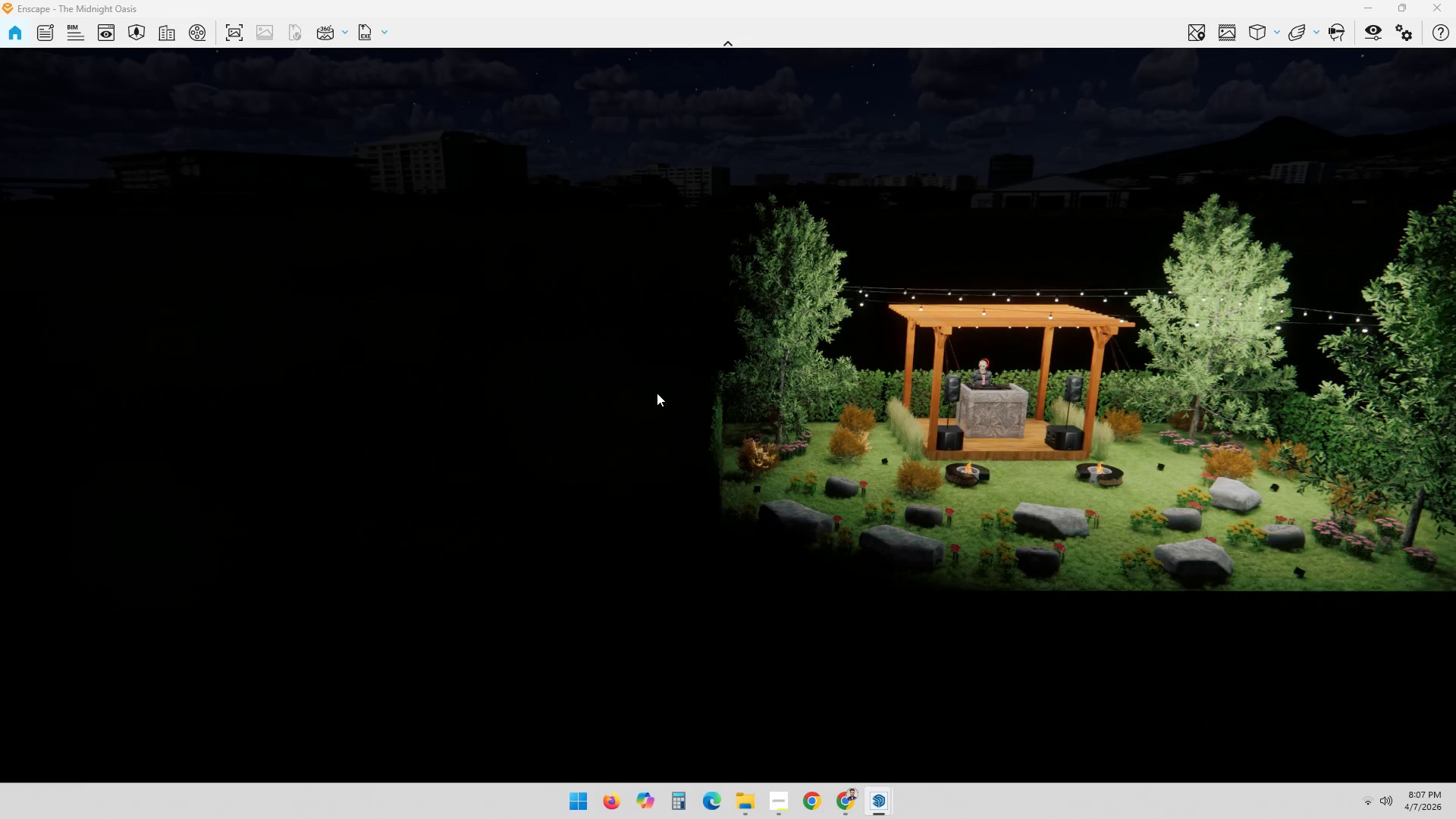 
scroll: coordinate [704, 347], scroll_direction: down, amount: 3.0
 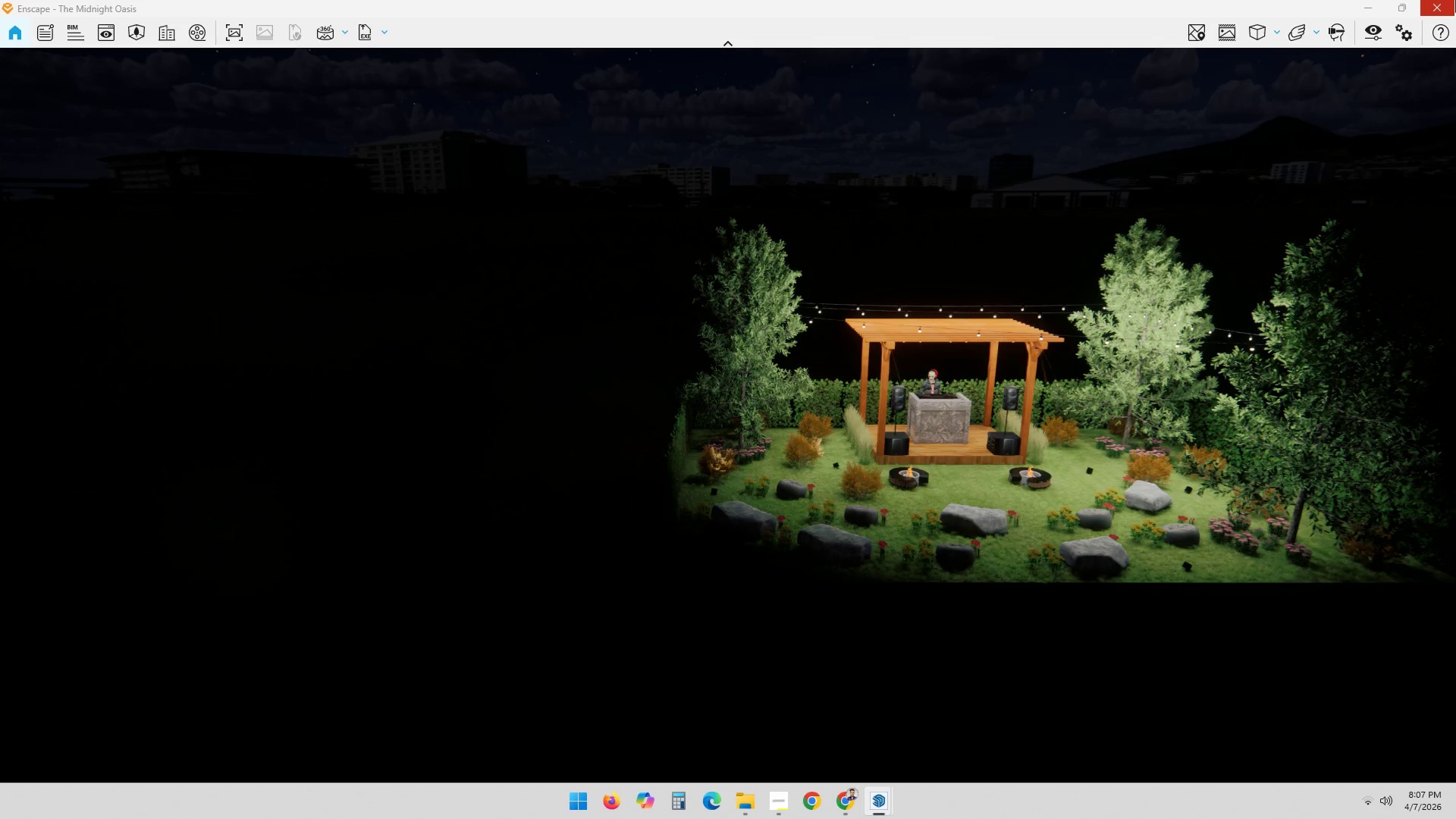 
left_click([1455, 0])